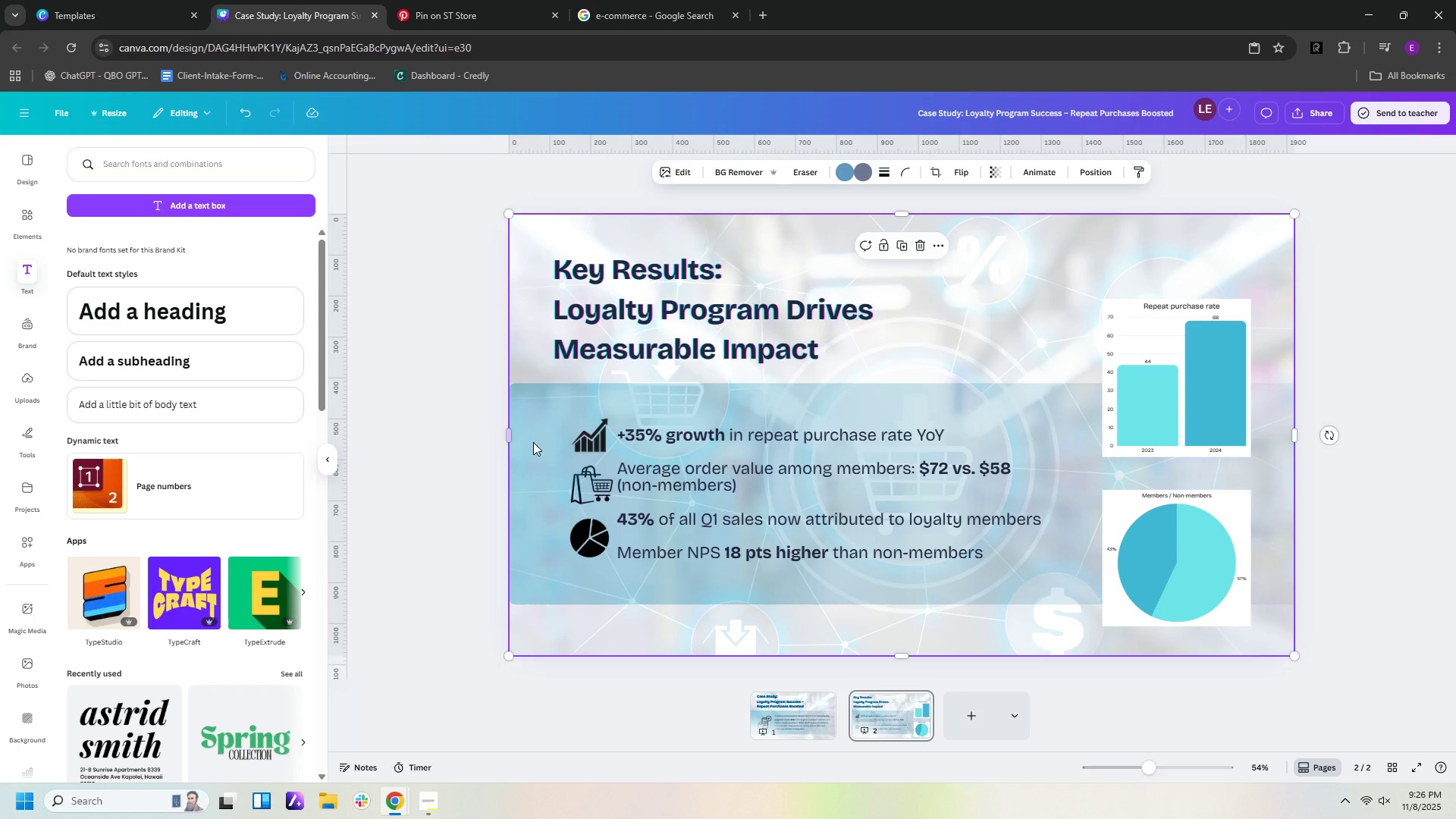 
left_click([542, 442])
 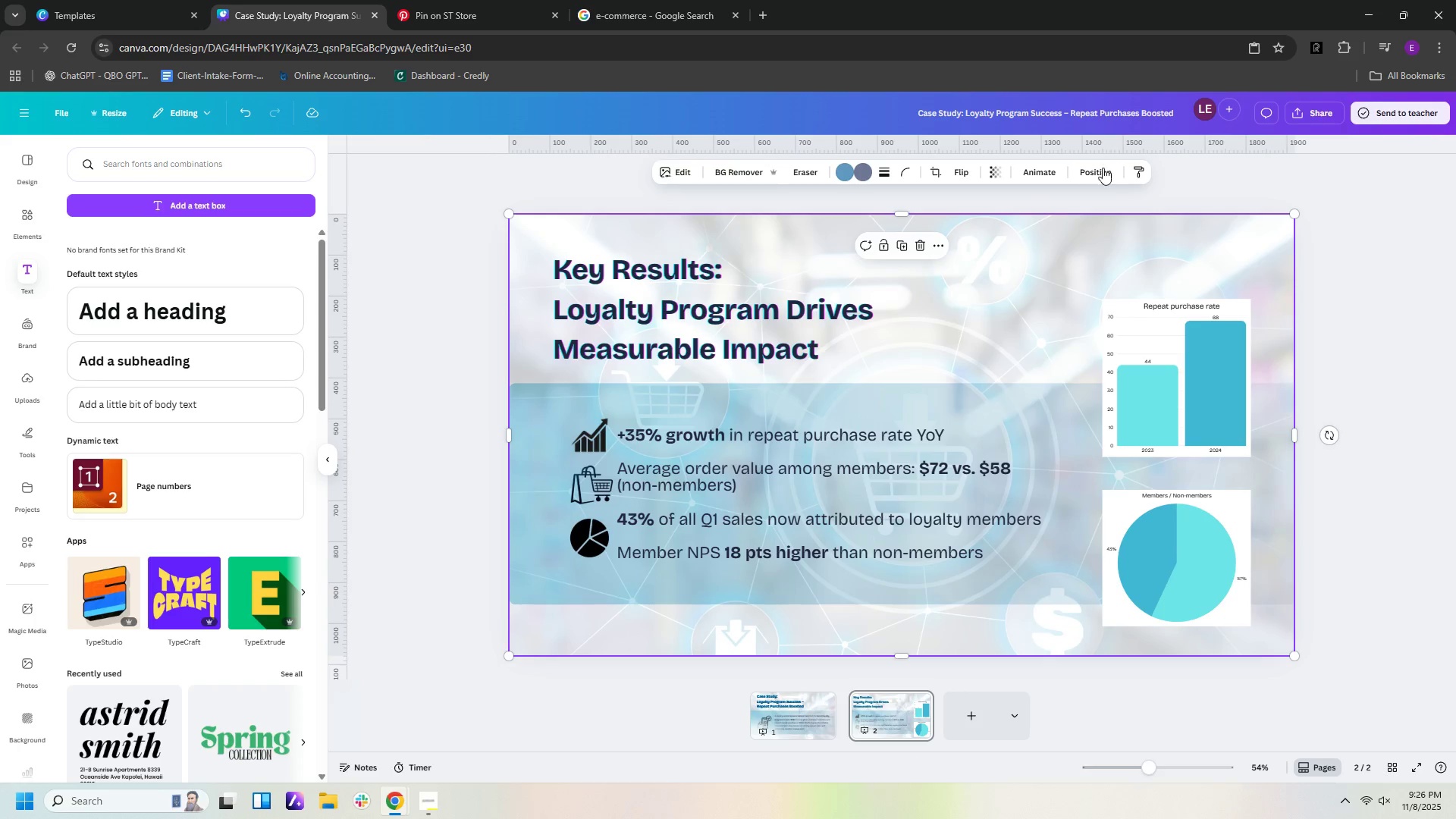 
left_click([1094, 175])
 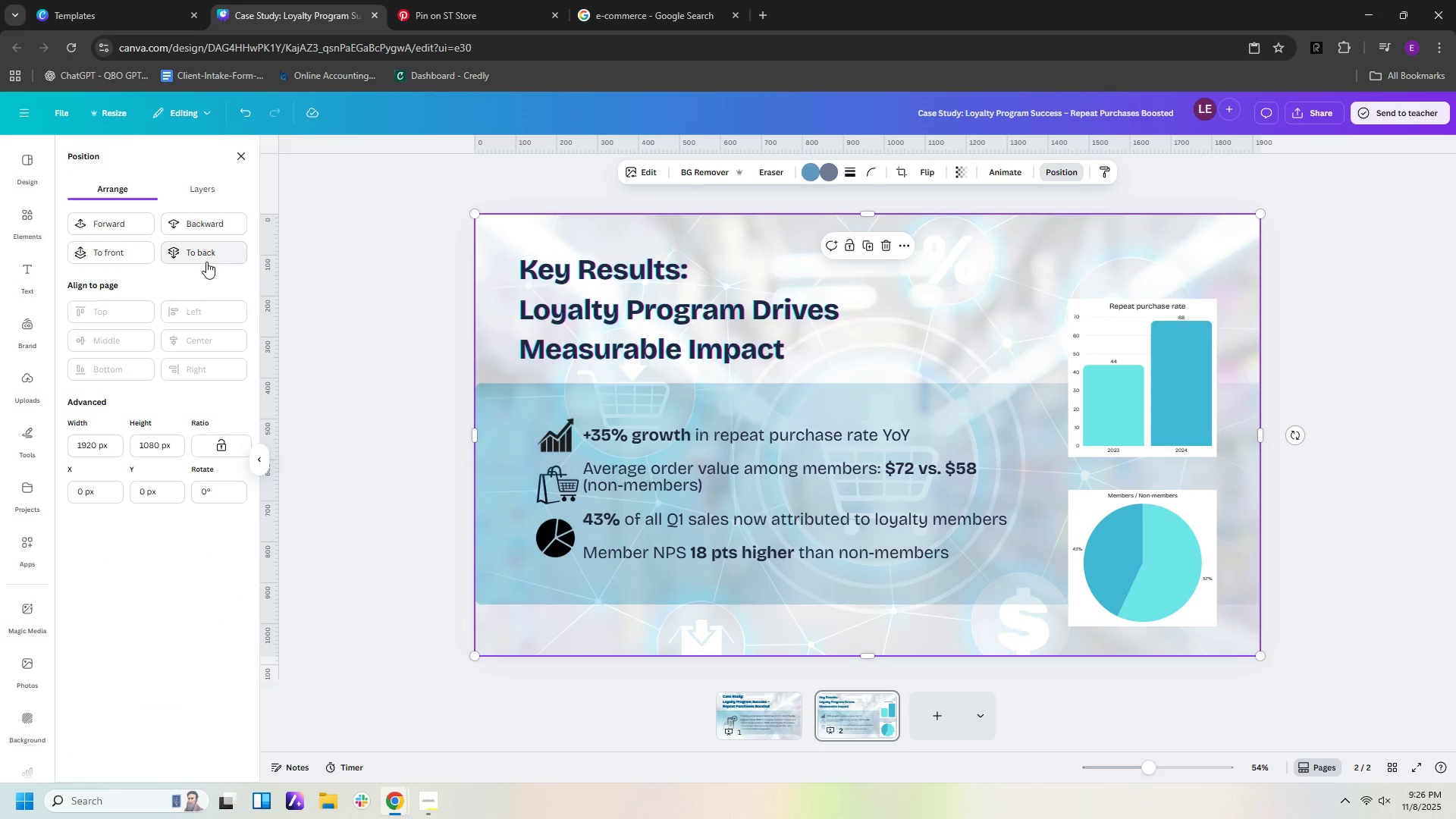 
left_click([208, 258])
 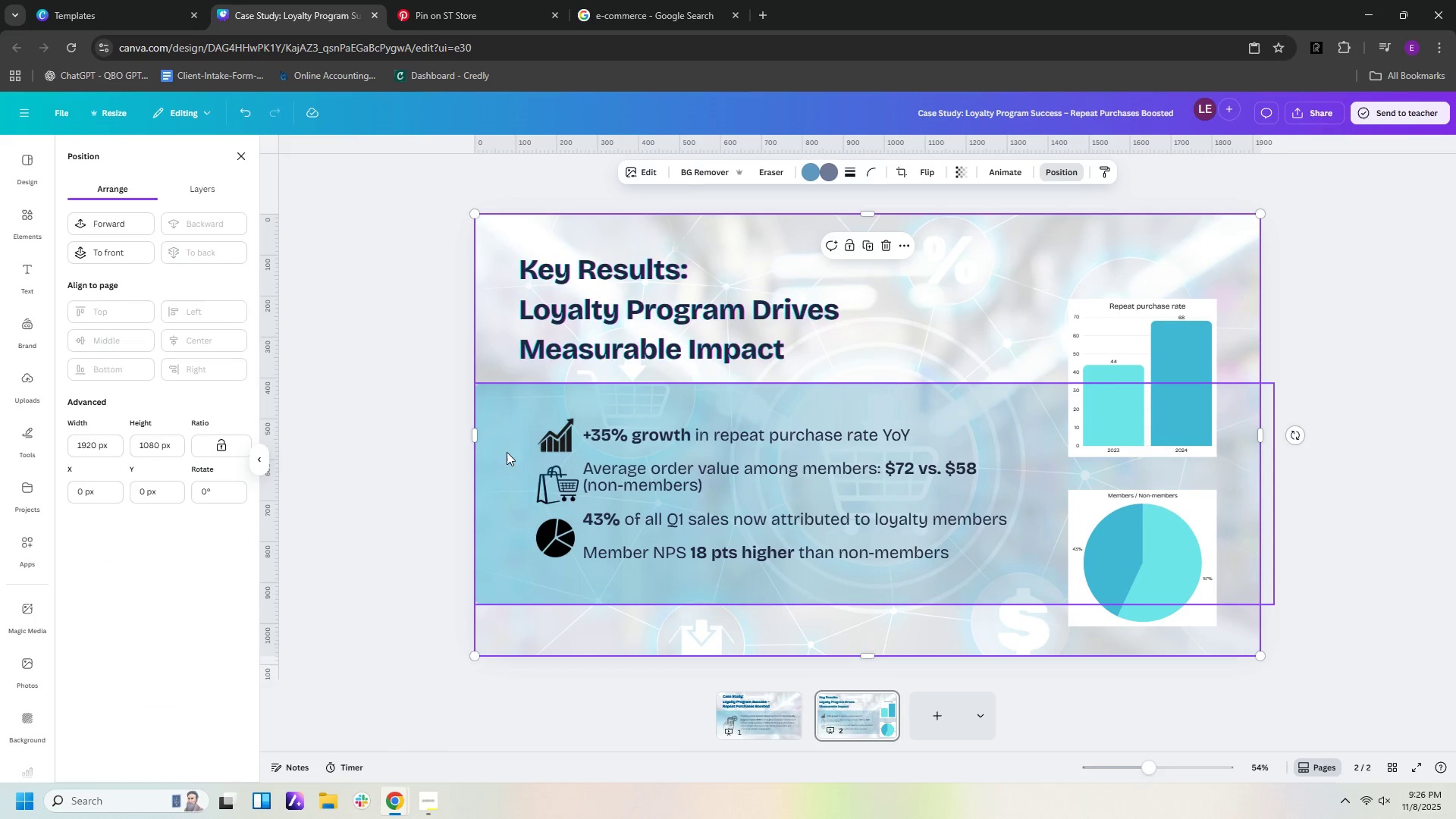 
left_click([507, 452])
 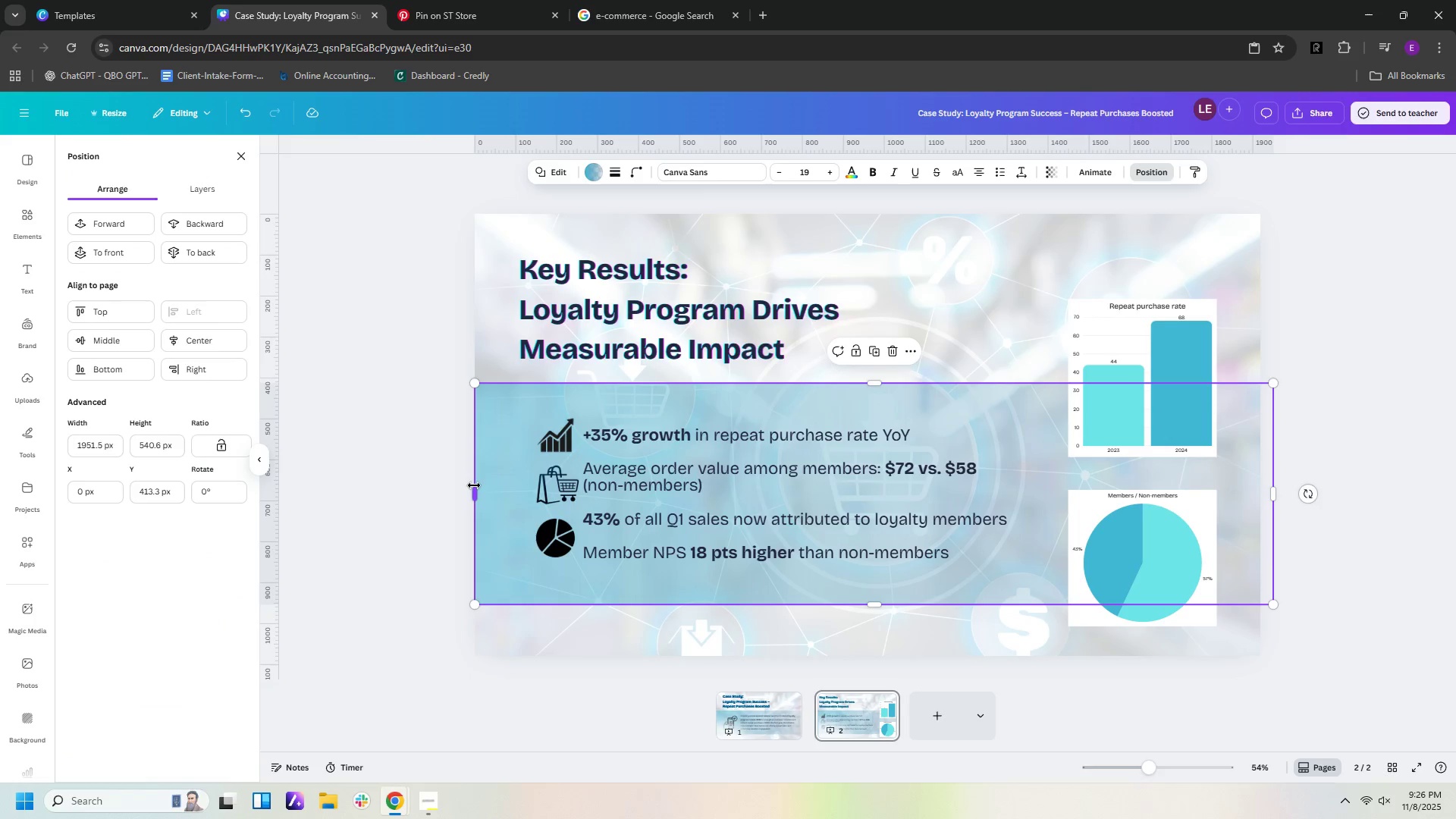 
left_click_drag(start_coordinate=[475, 491], to_coordinate=[469, 492])
 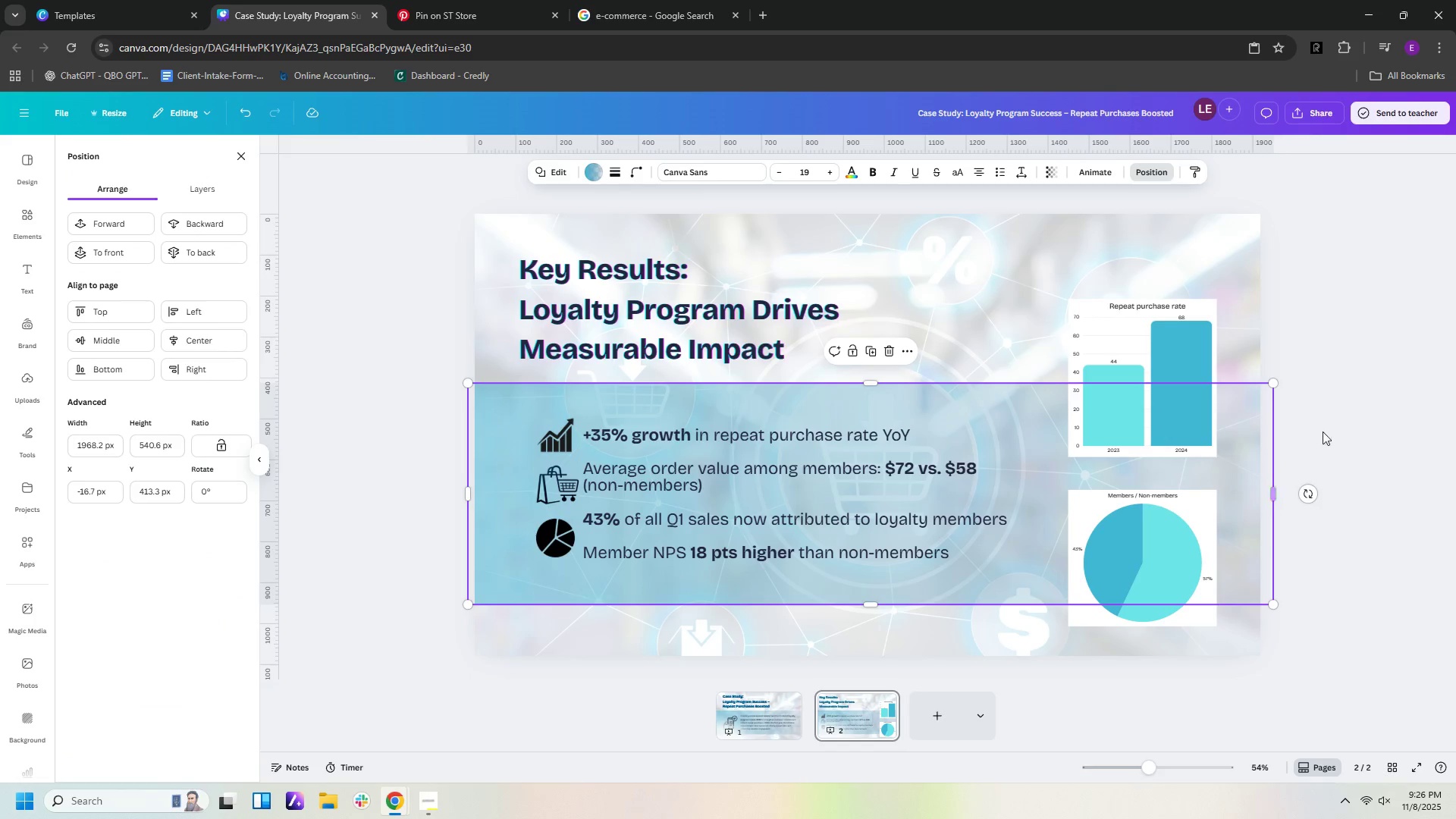 
left_click([1338, 413])
 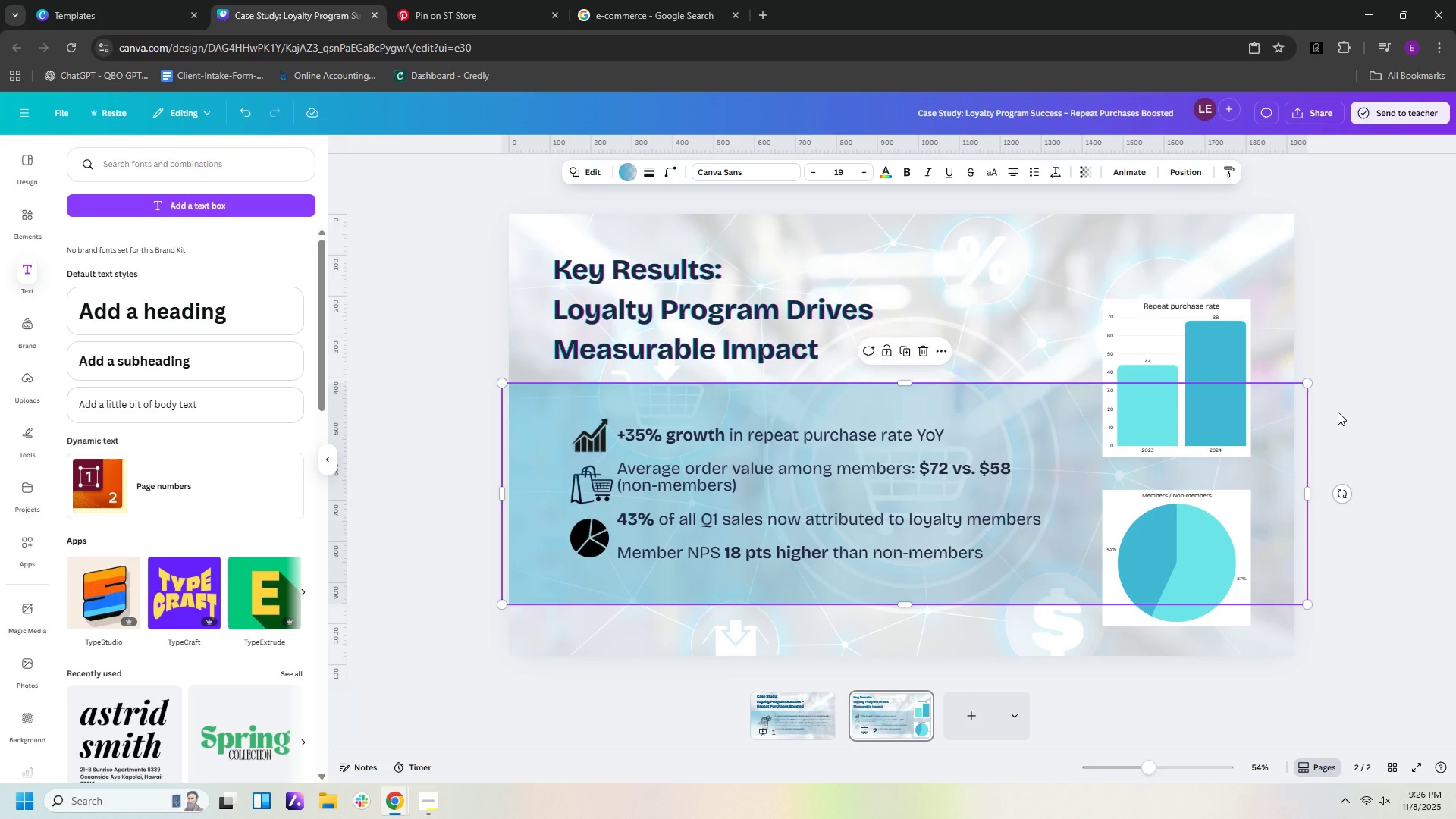 
left_click([1358, 387])
 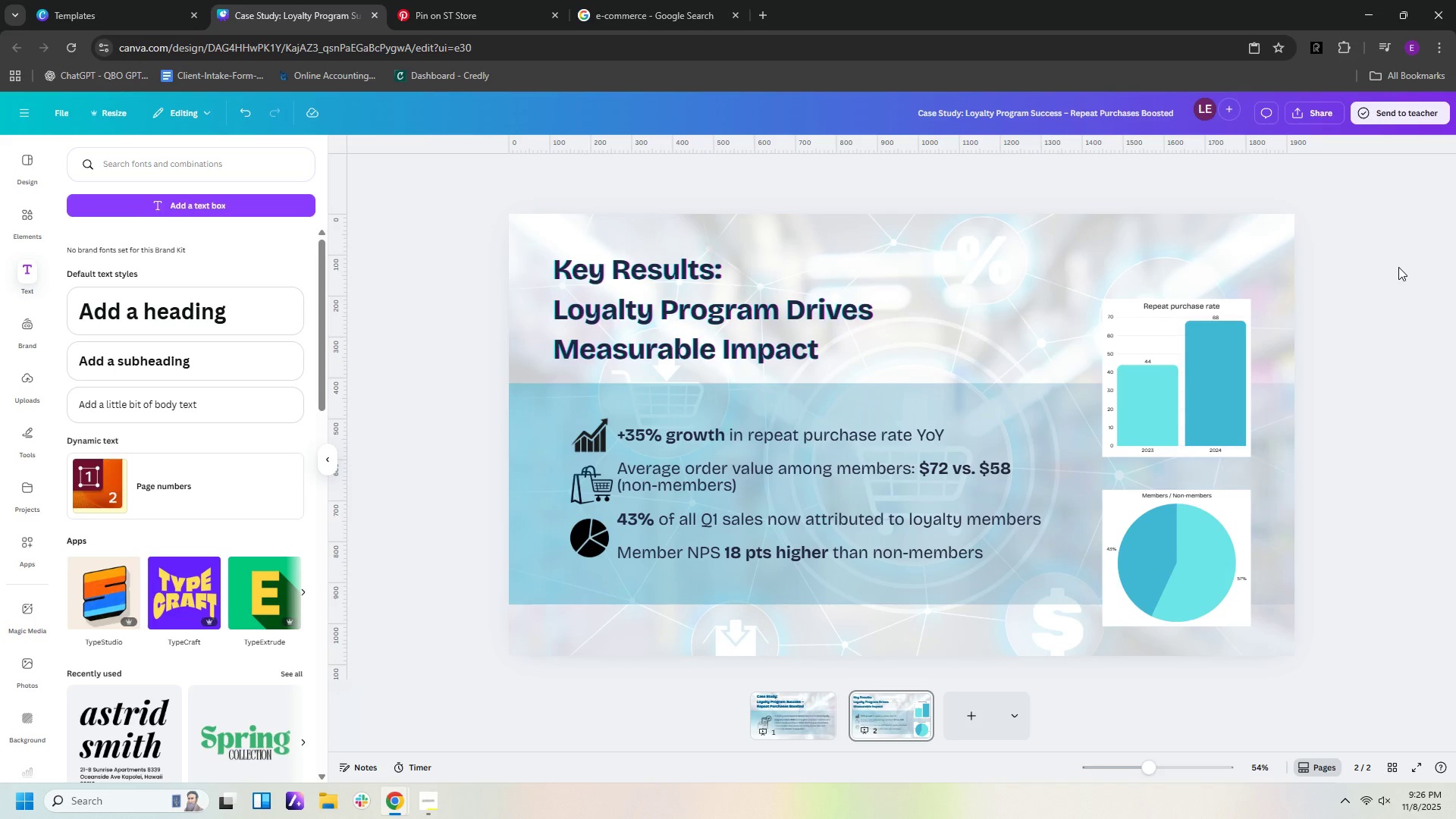 
wait(8.49)
 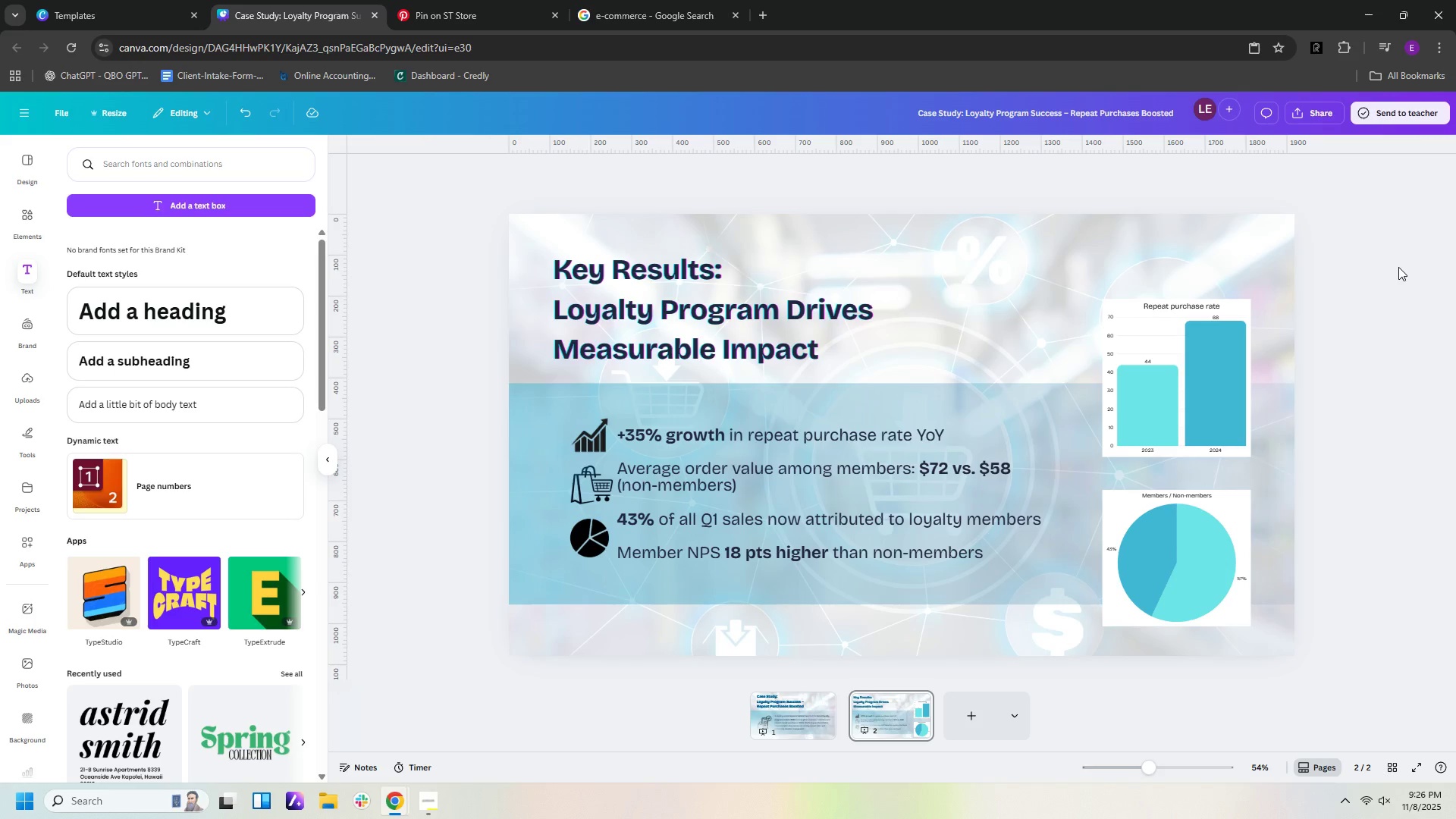 
left_click([773, 303])
 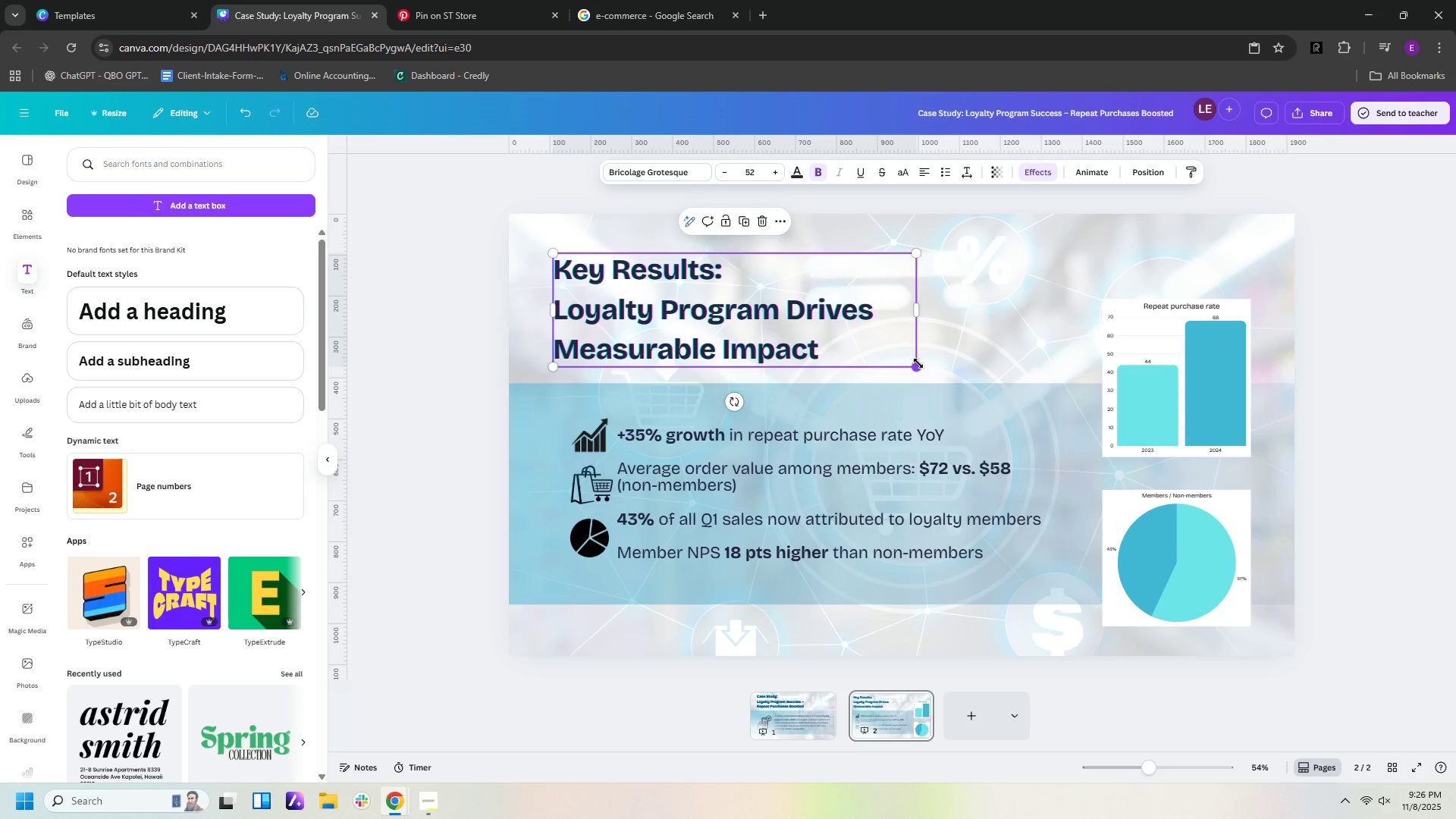 
left_click_drag(start_coordinate=[918, 363], to_coordinate=[974, 372])
 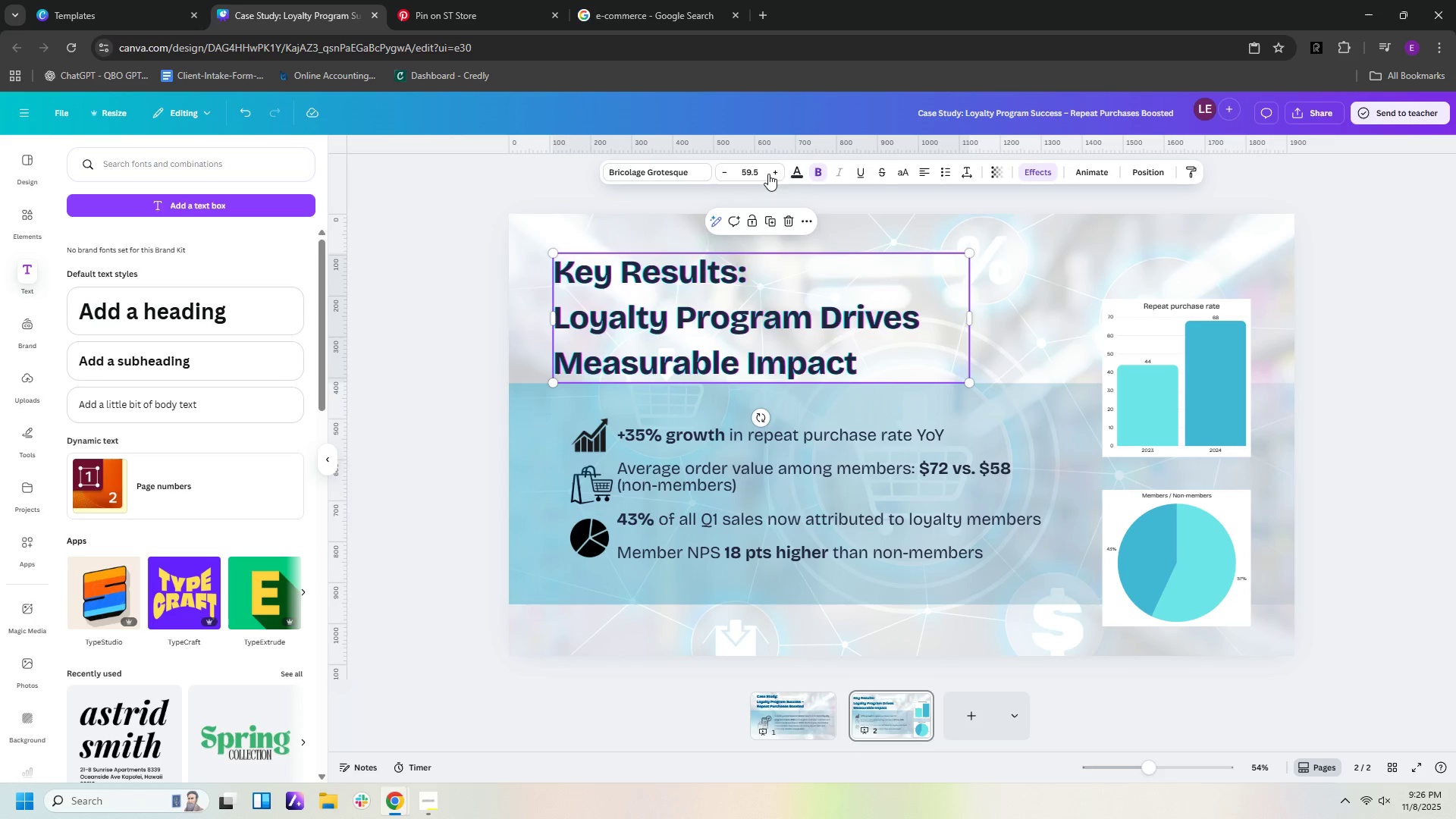 
left_click([768, 172])
 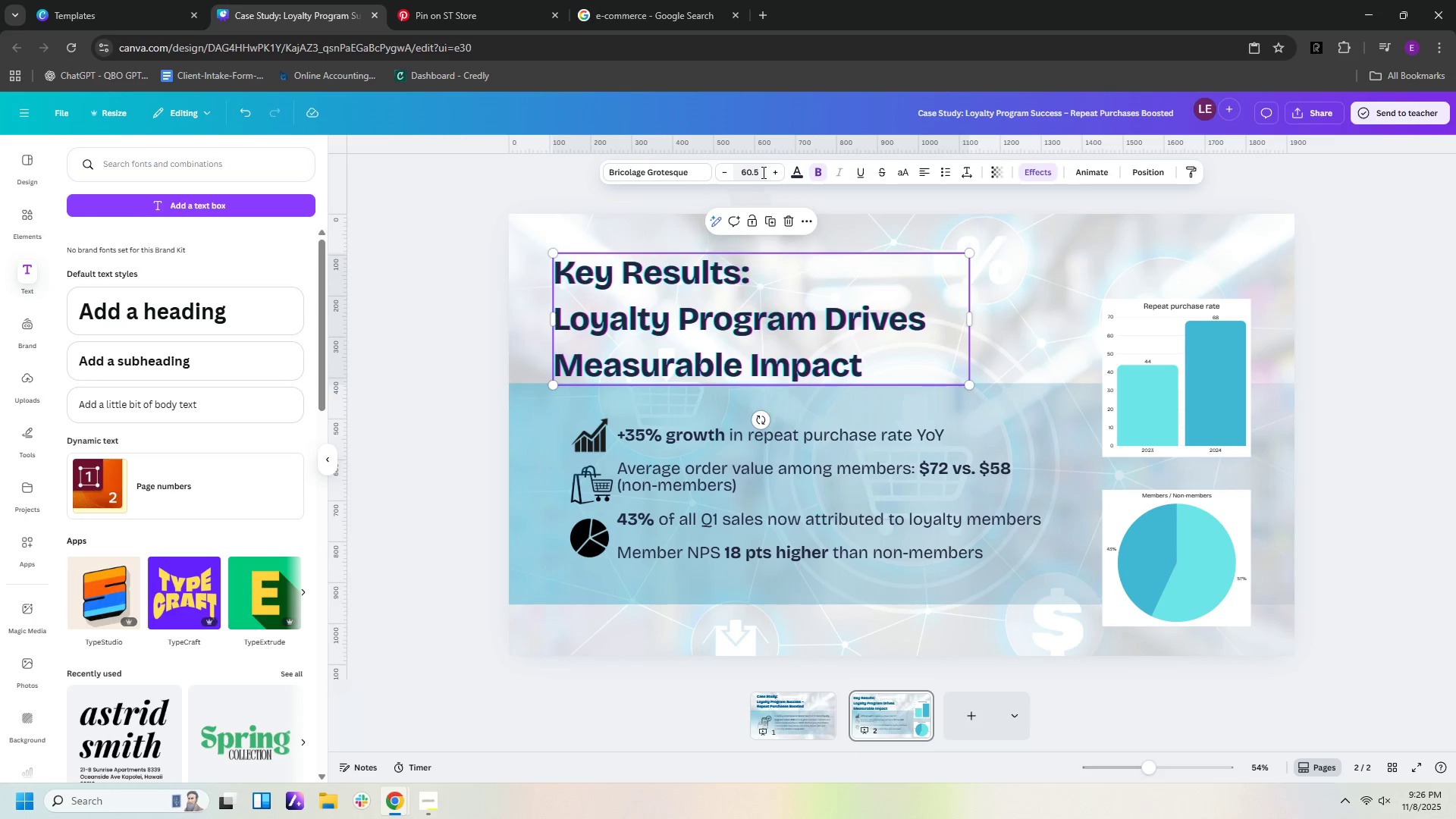 
left_click([762, 172])
 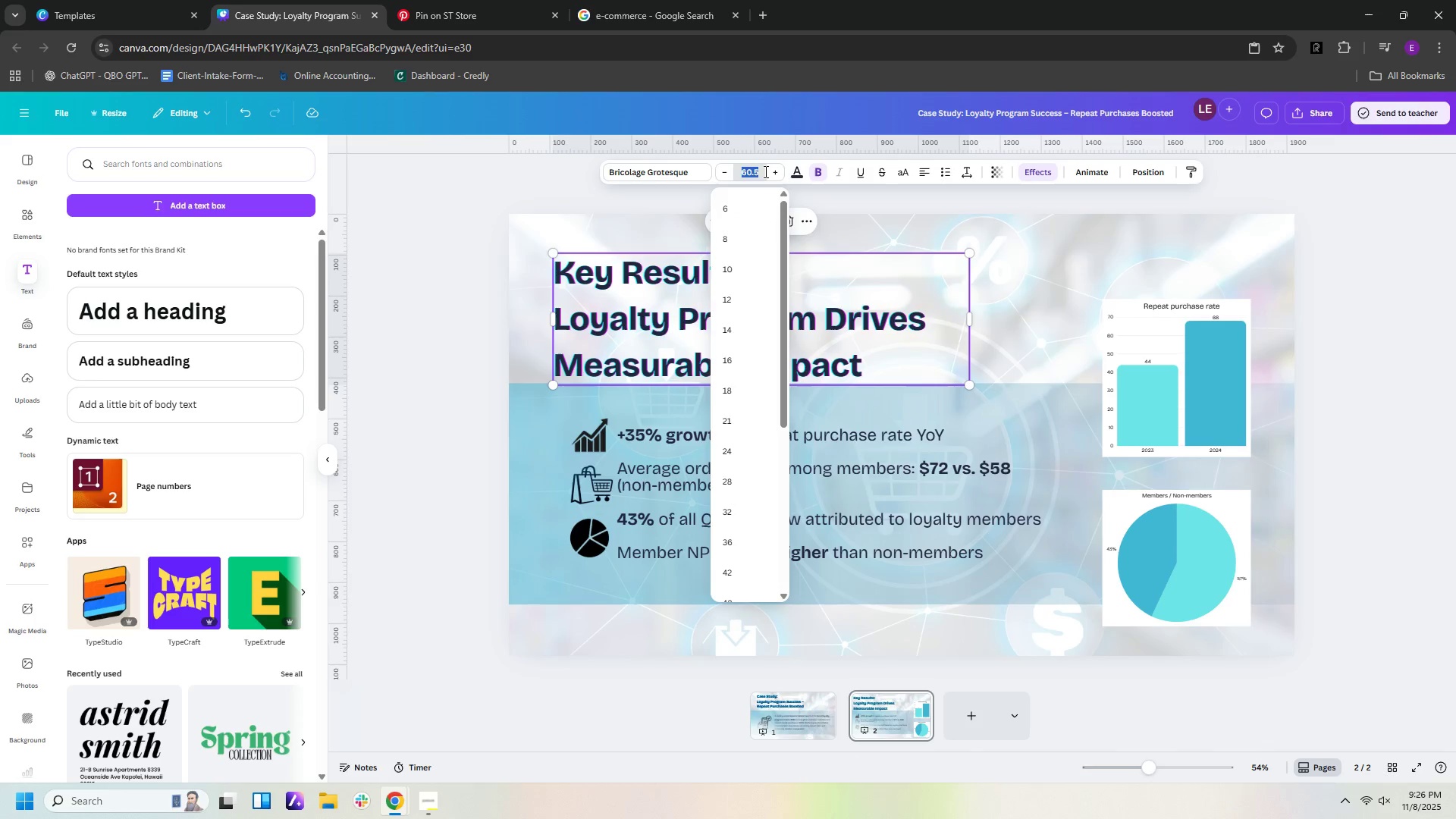 
key(Numpad6)
 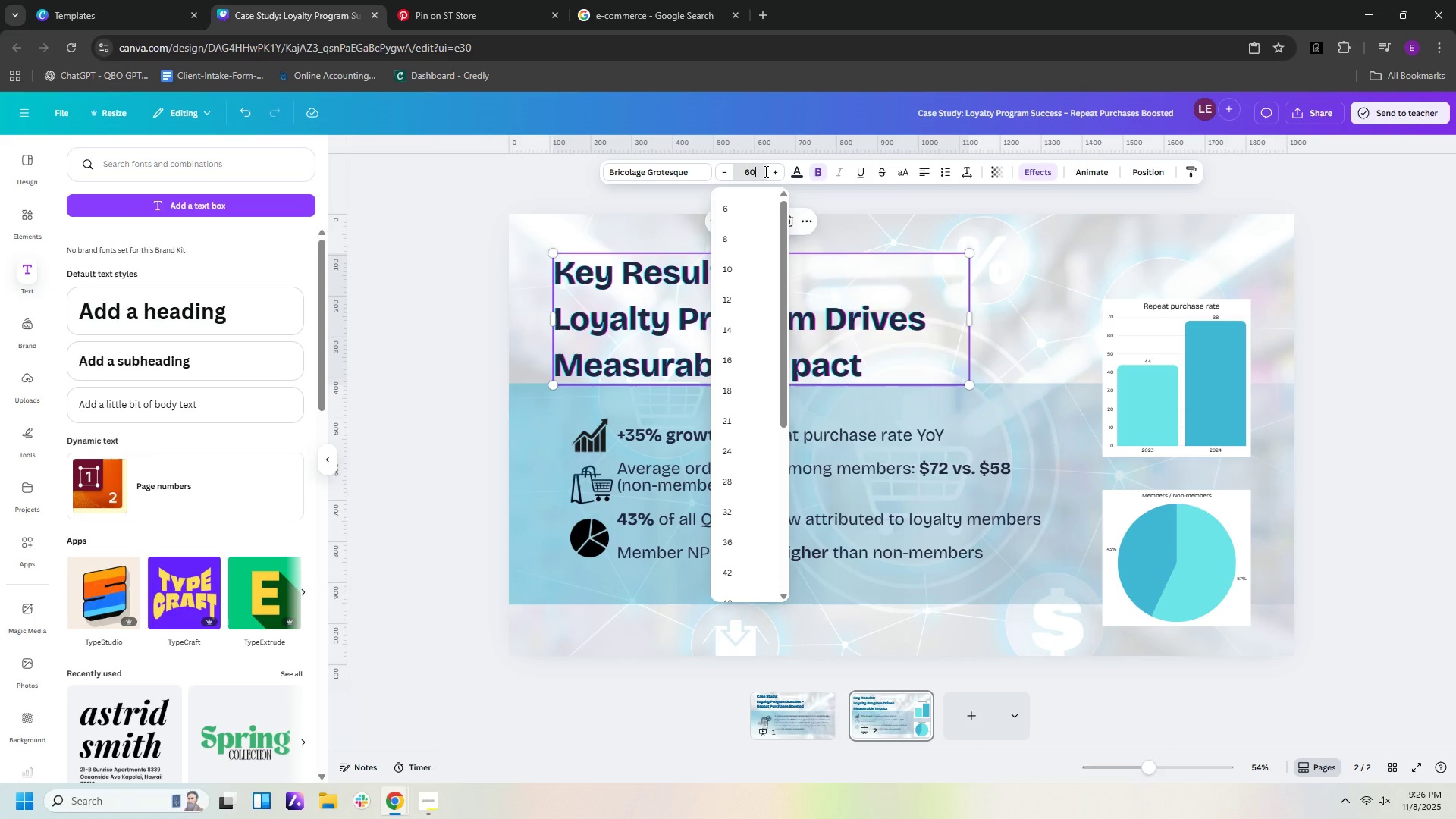 
key(Numpad0)
 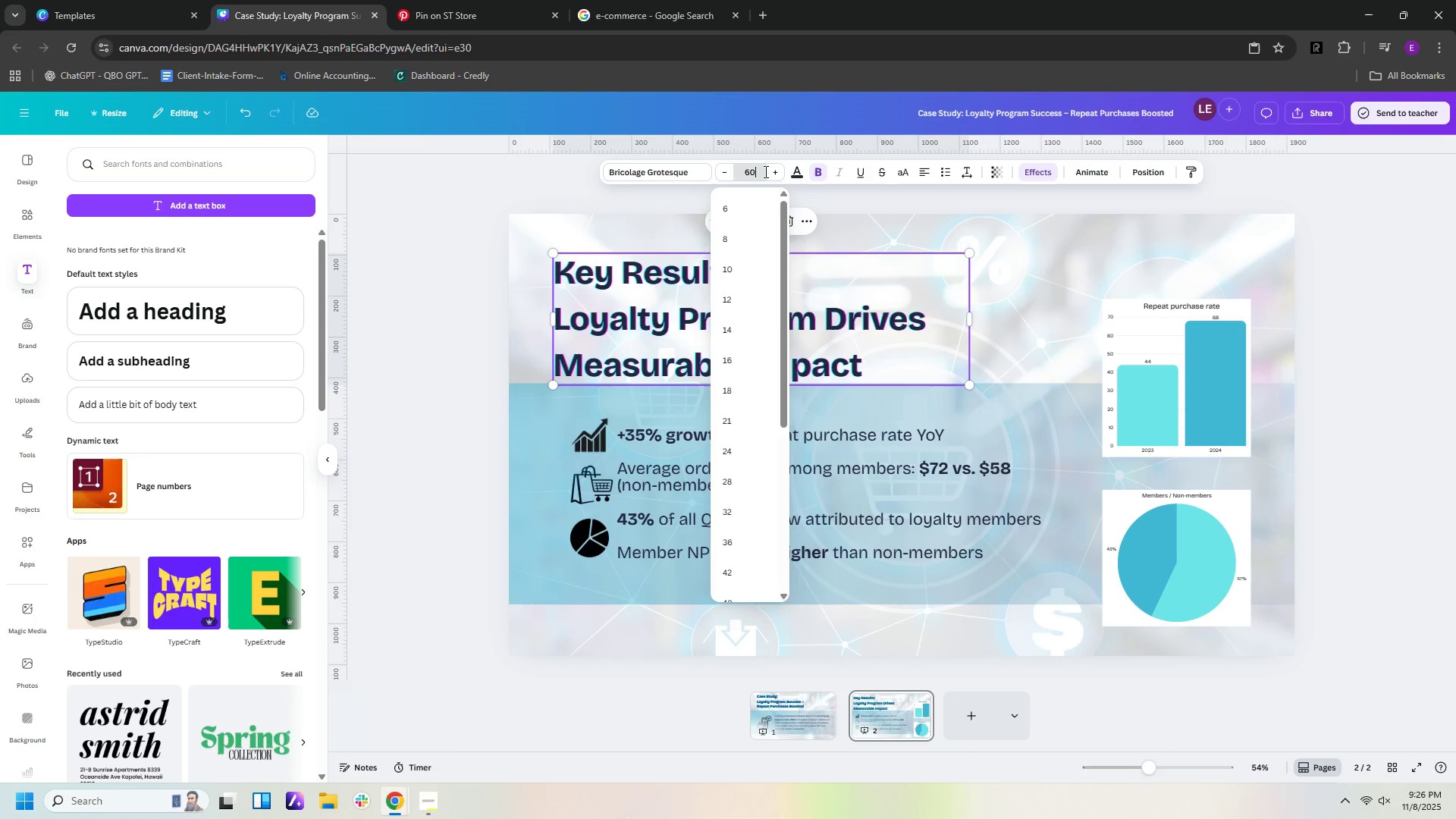 
key(NumpadEnter)
 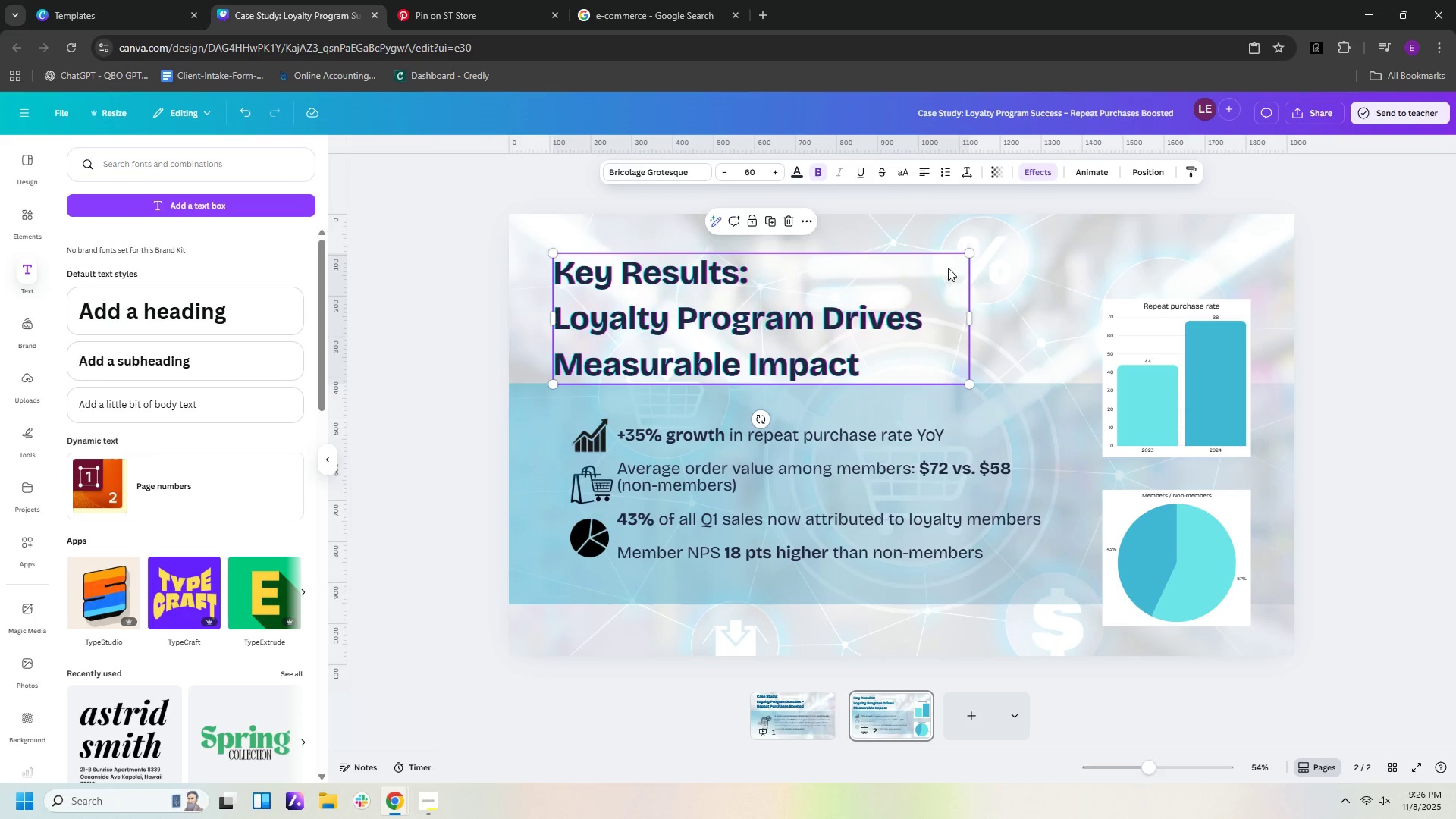 
left_click([983, 234])
 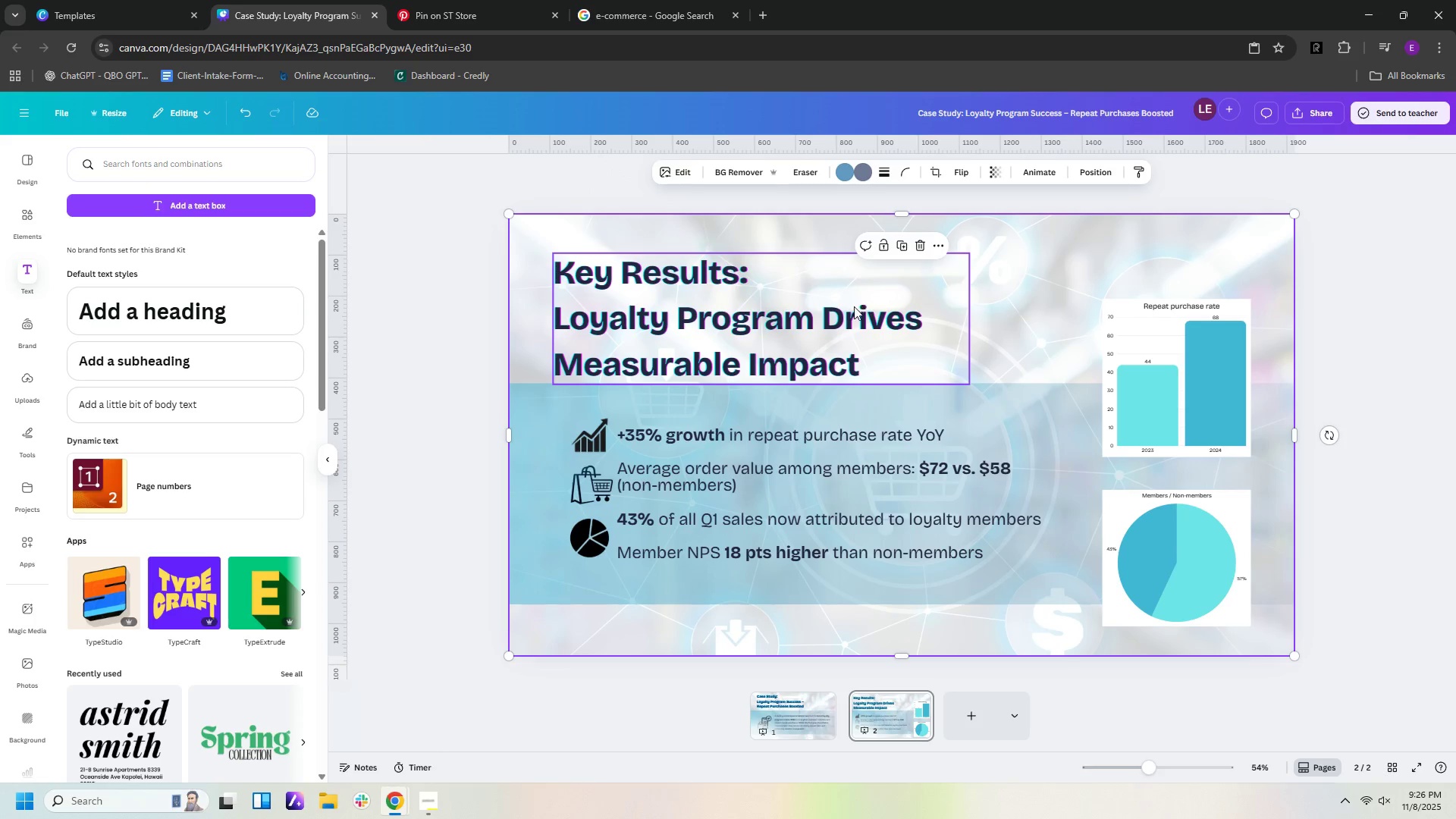 
left_click_drag(start_coordinate=[854, 306], to_coordinate=[854, 300])
 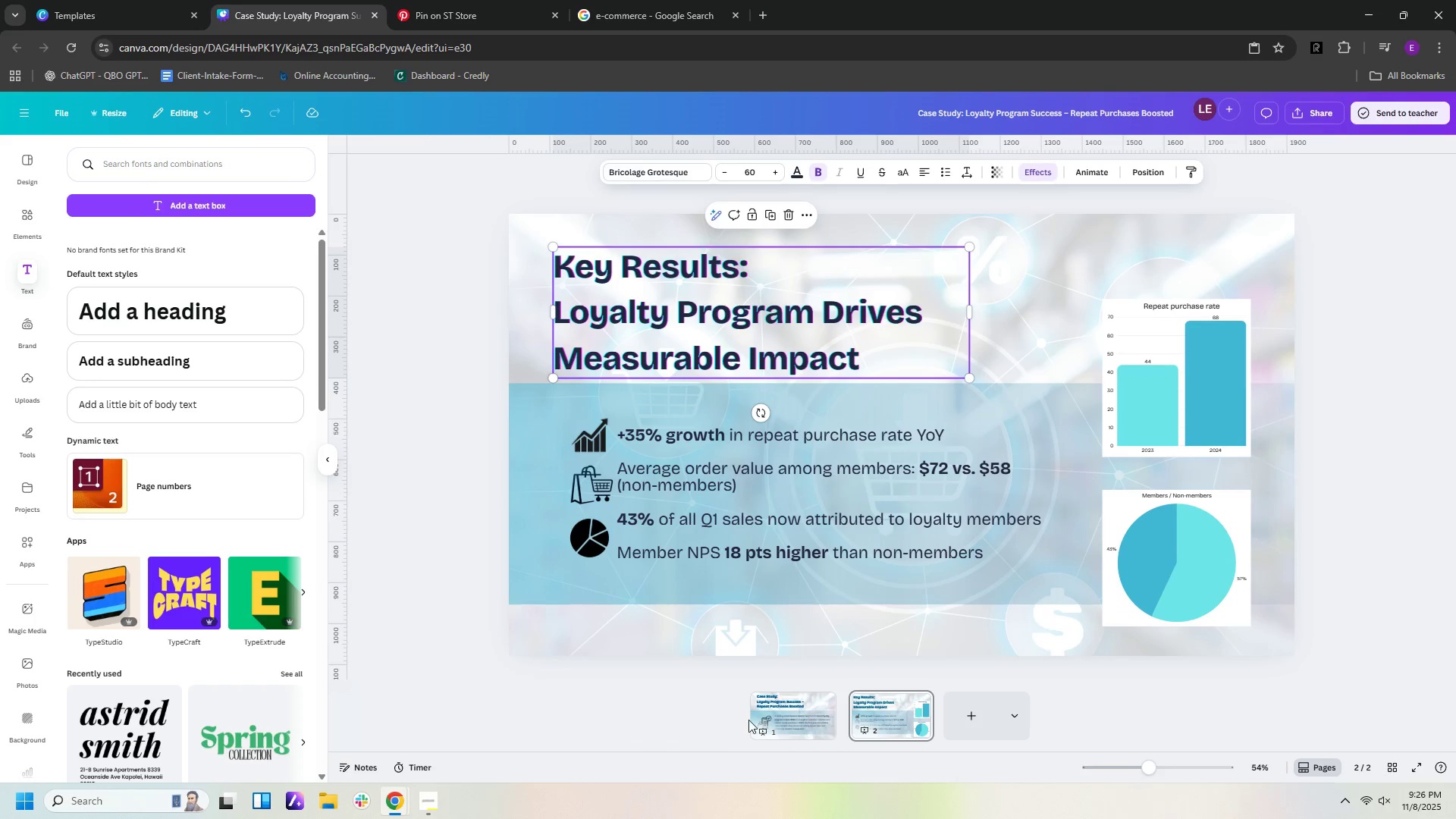 
left_click([771, 711])
 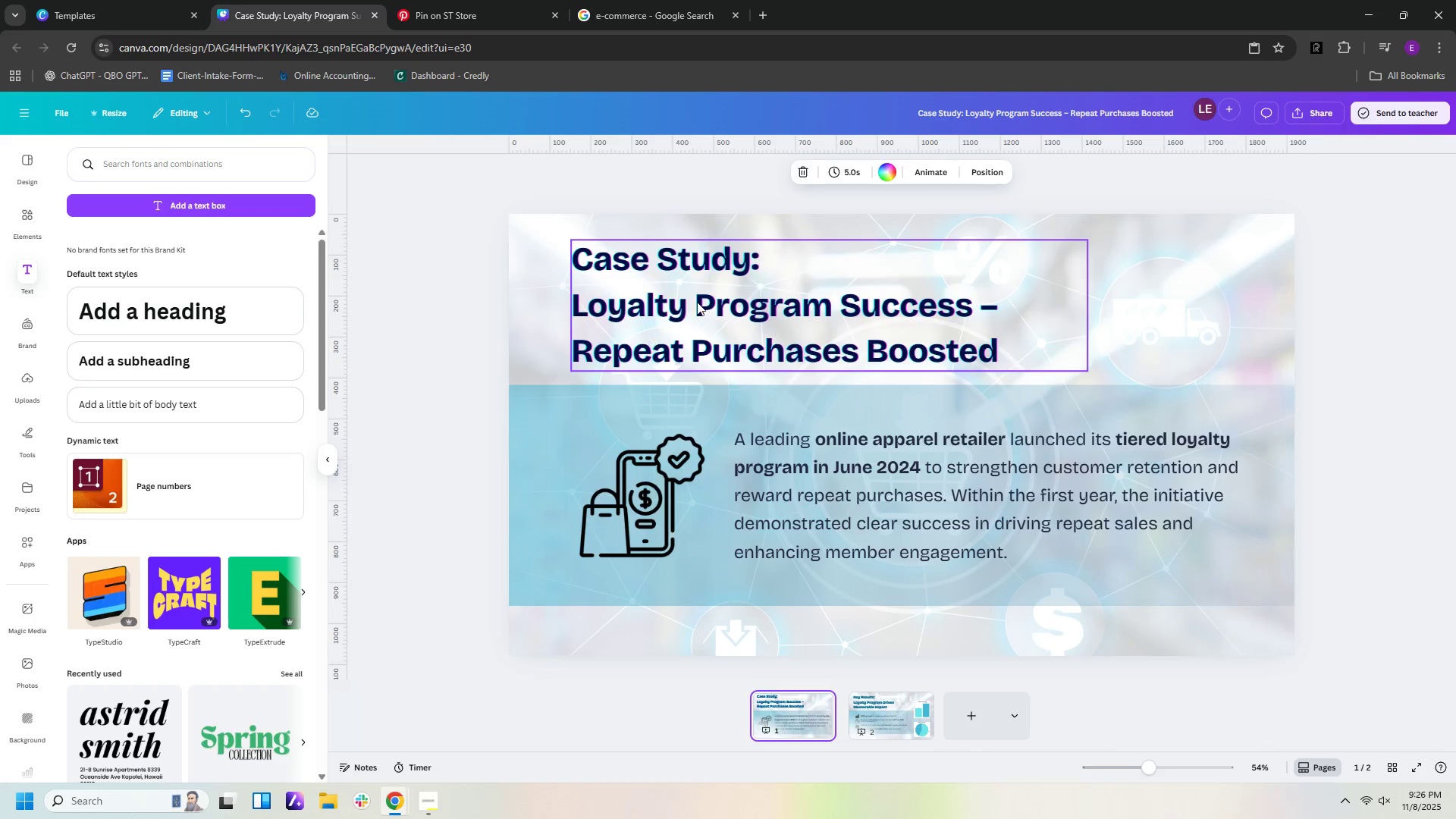 
left_click([697, 302])
 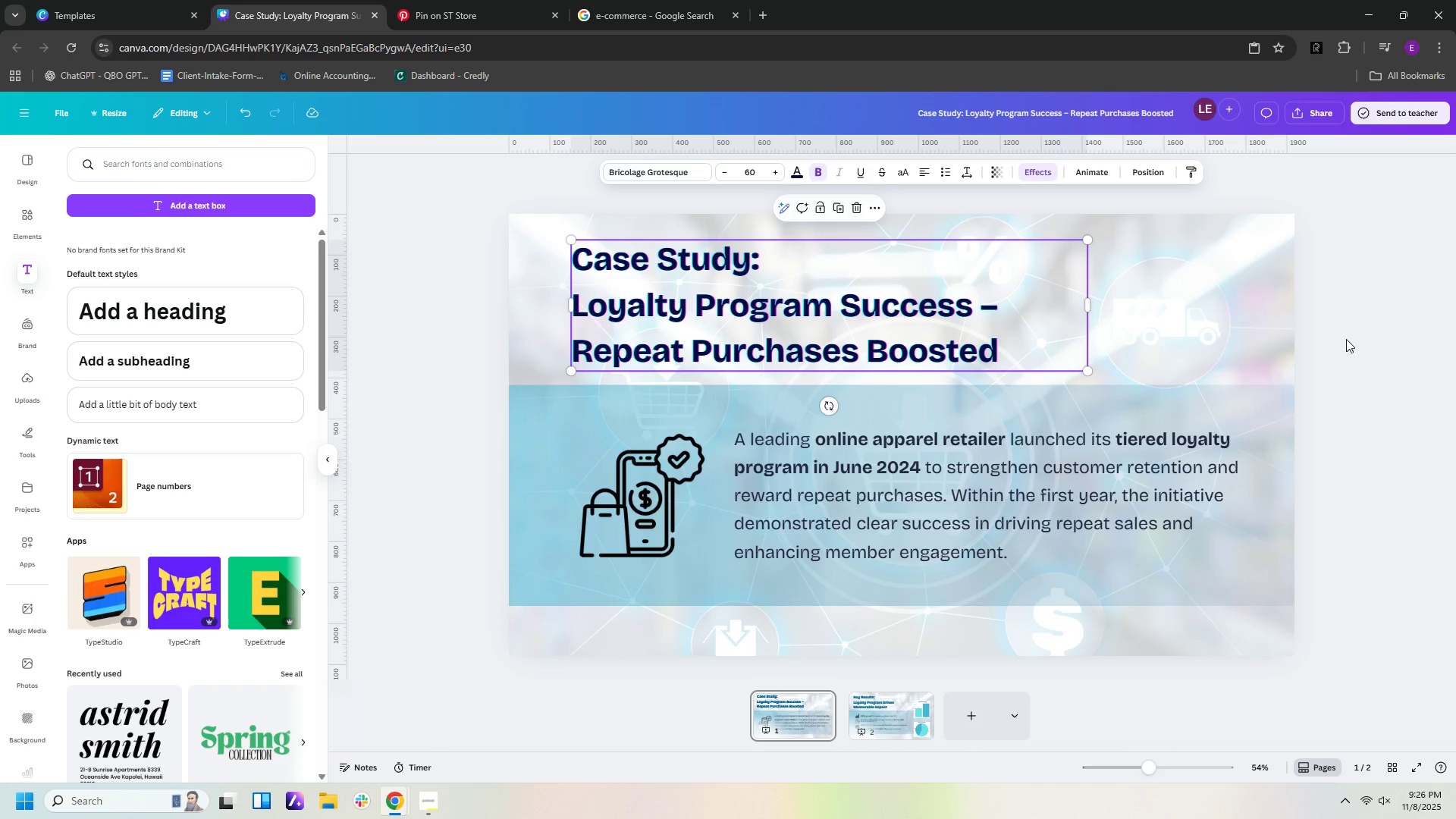 
left_click([1354, 344])
 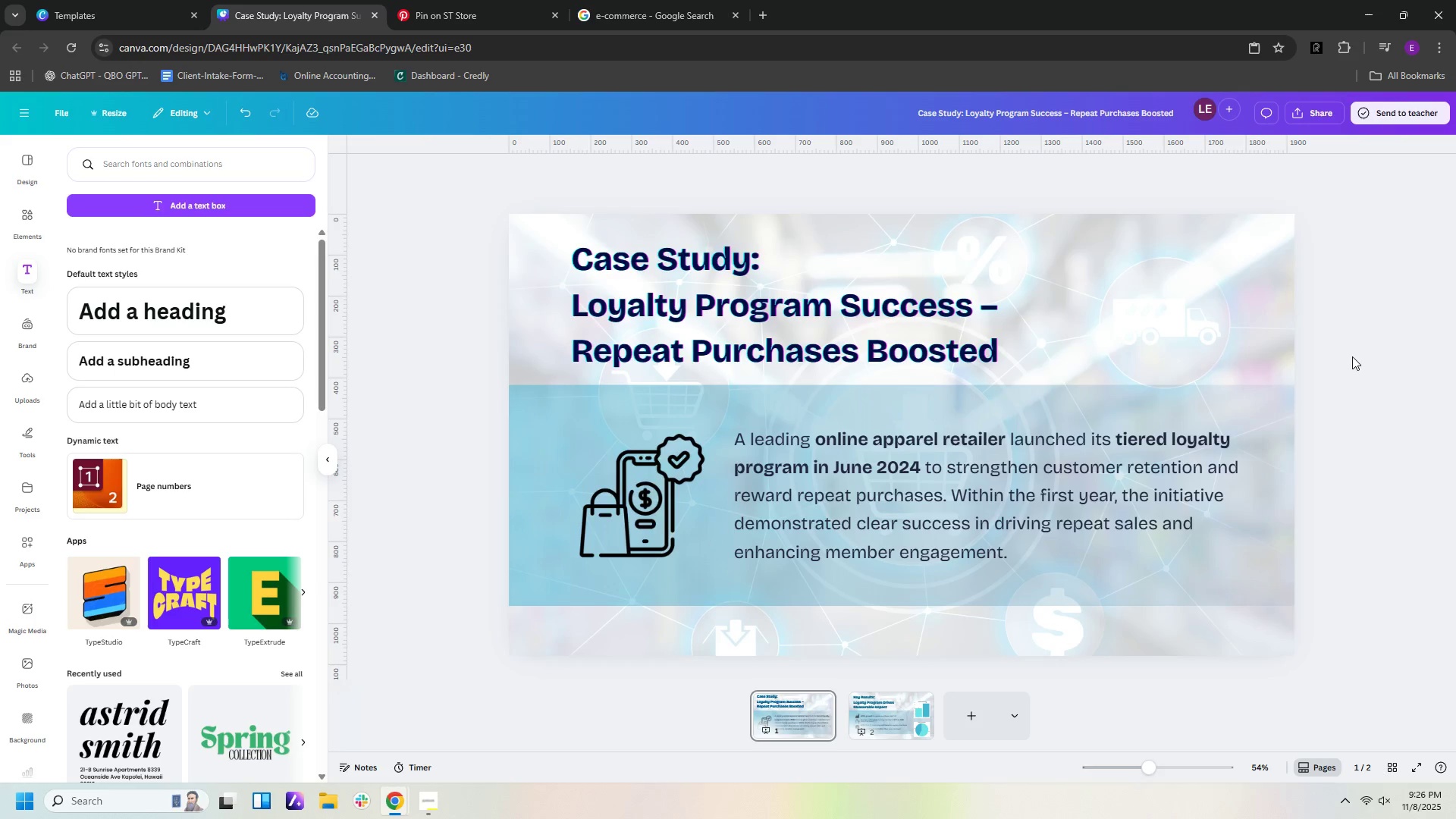 
wait(5.52)
 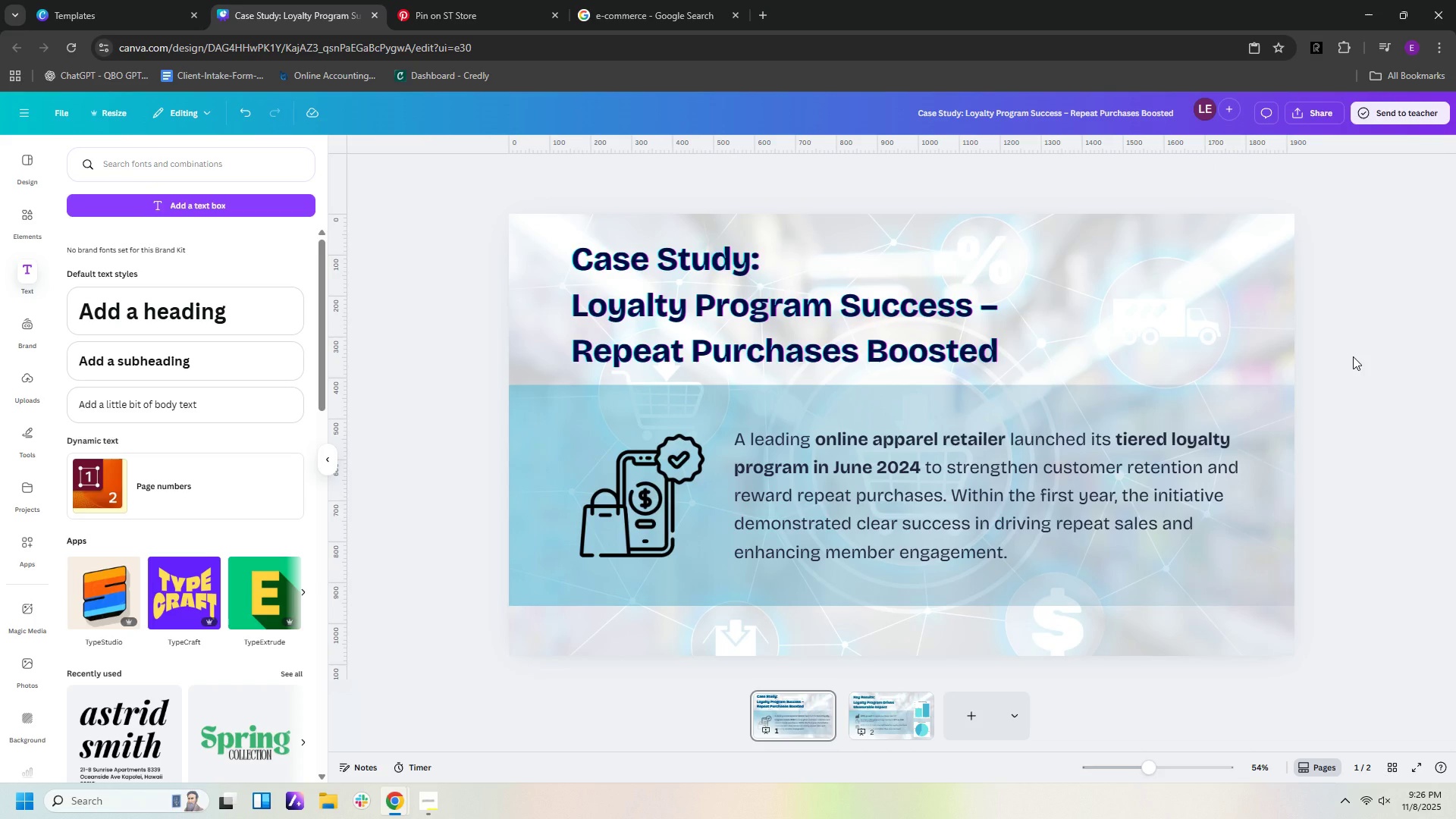 
left_click([124, 12])
 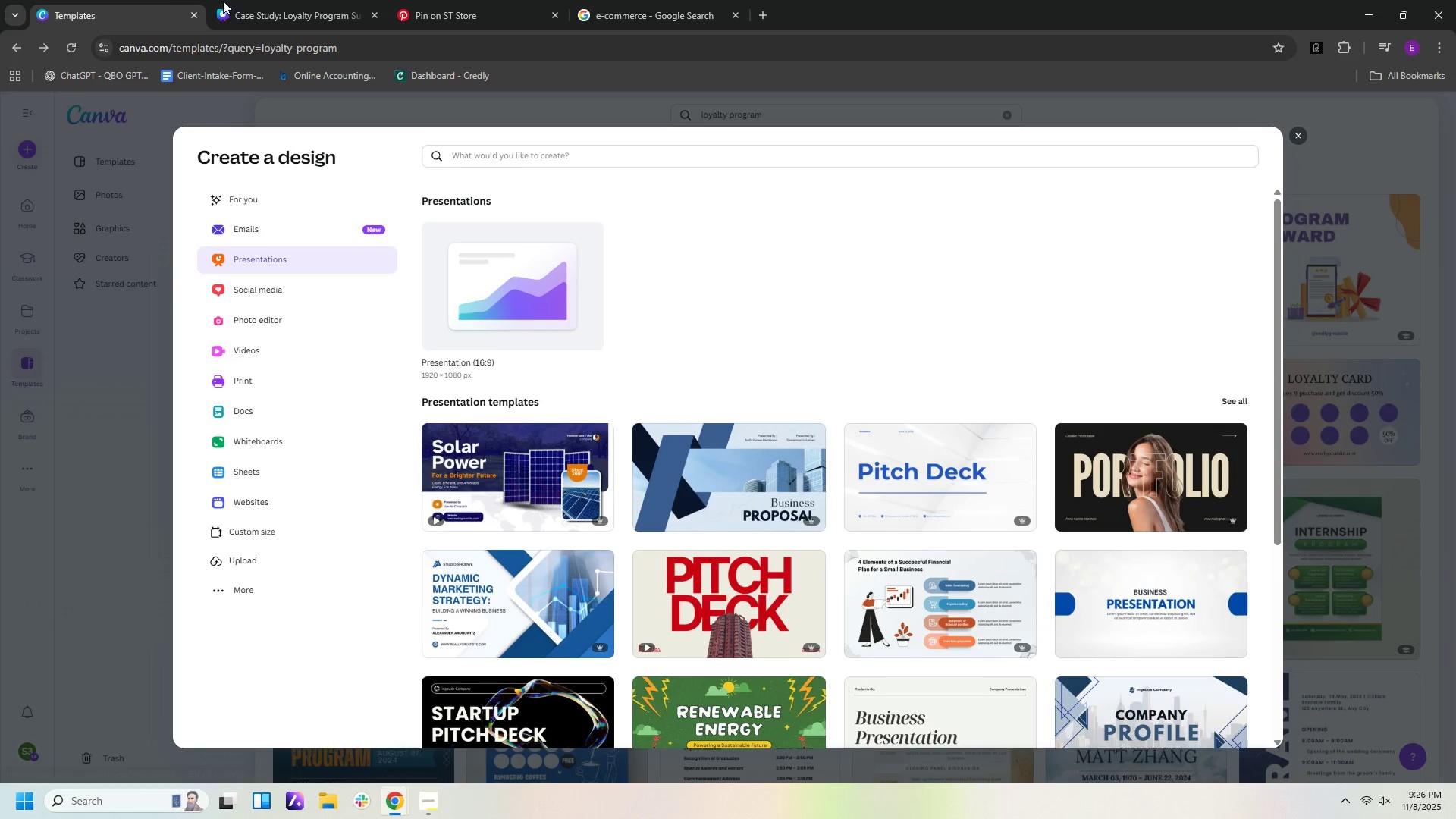 
left_click([306, 20])
 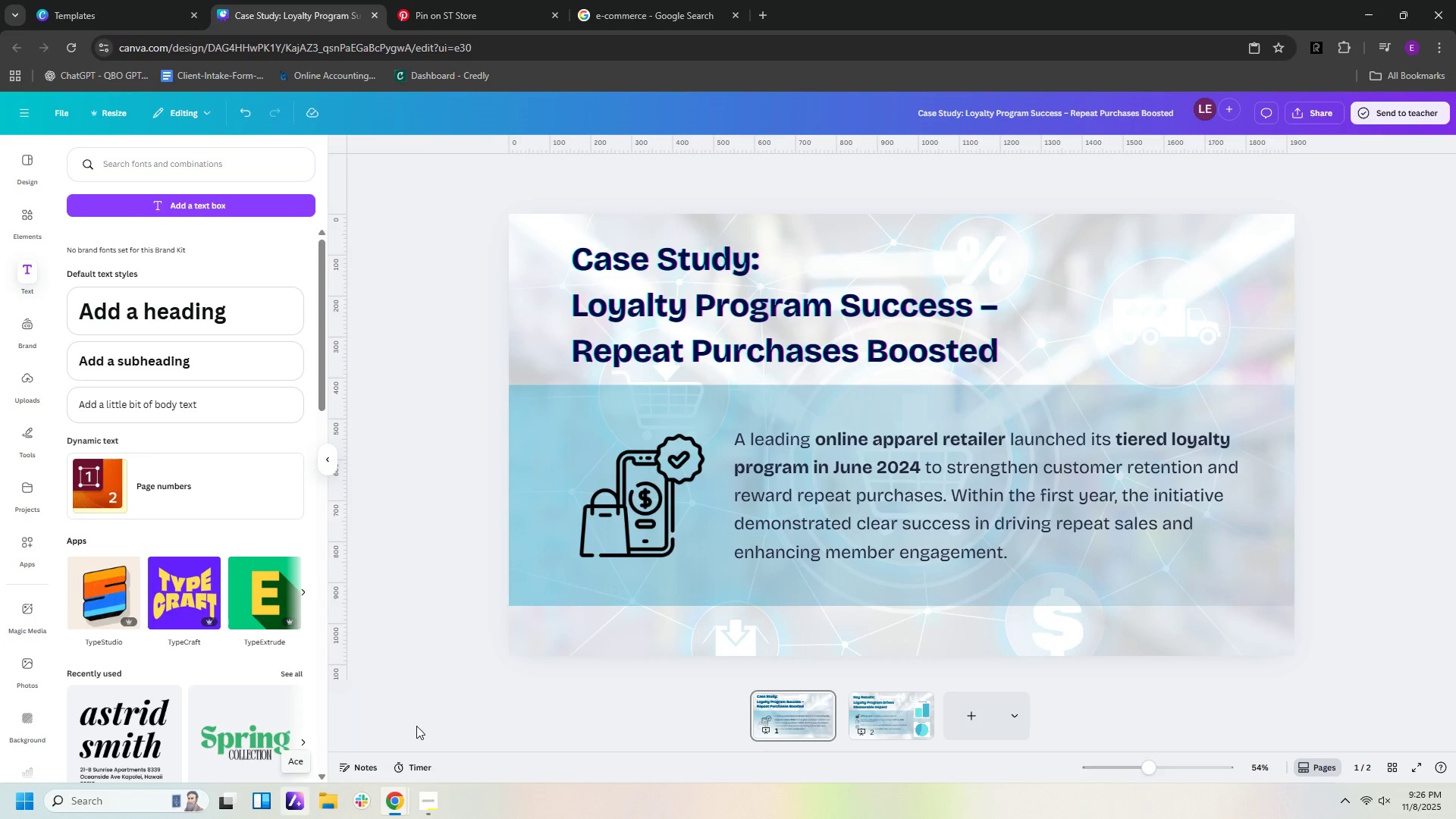 
left_click_drag(start_coordinate=[630, 511], to_coordinate=[635, 507])
 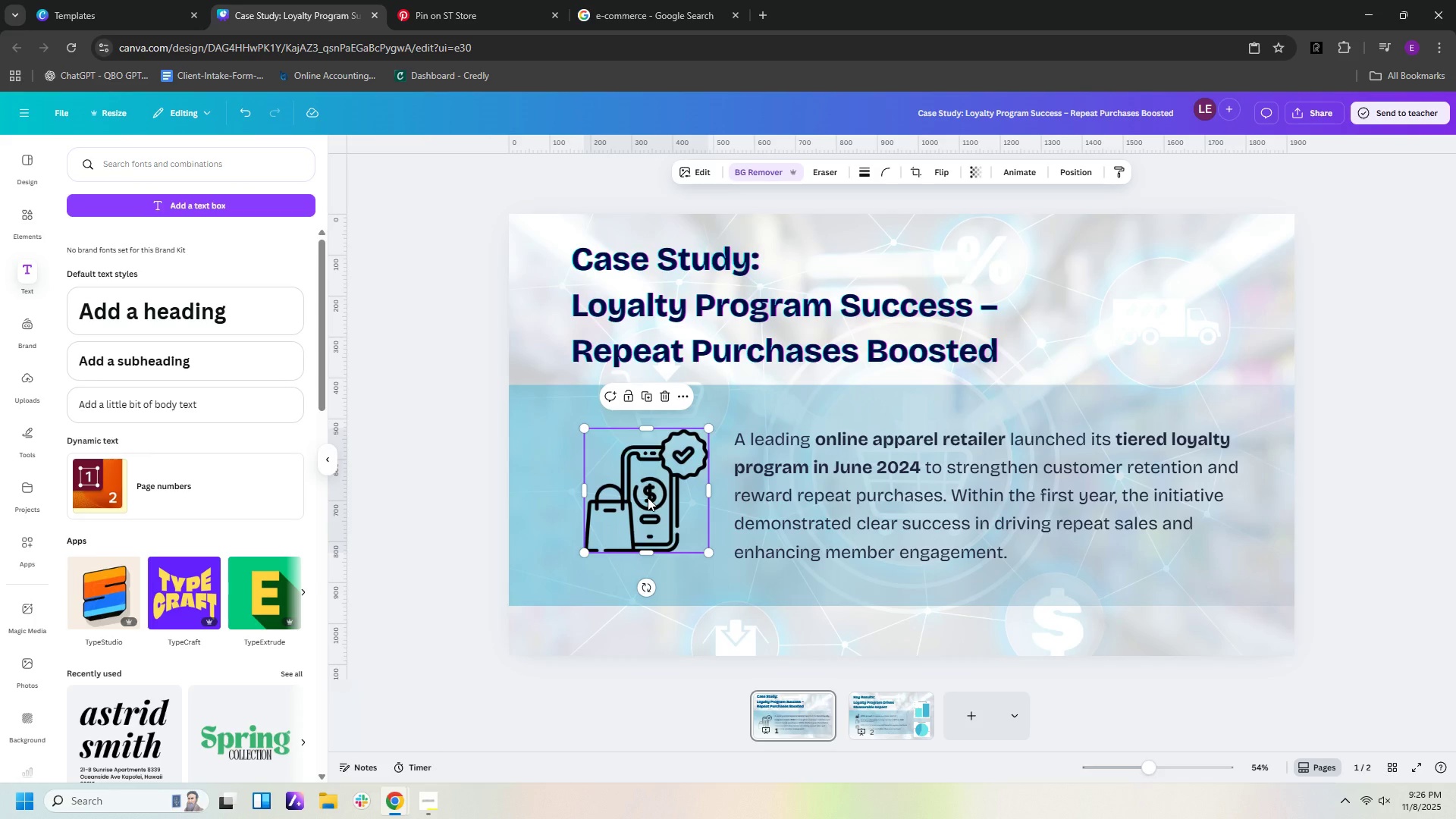 
left_click_drag(start_coordinate=[648, 497], to_coordinate=[648, 504])
 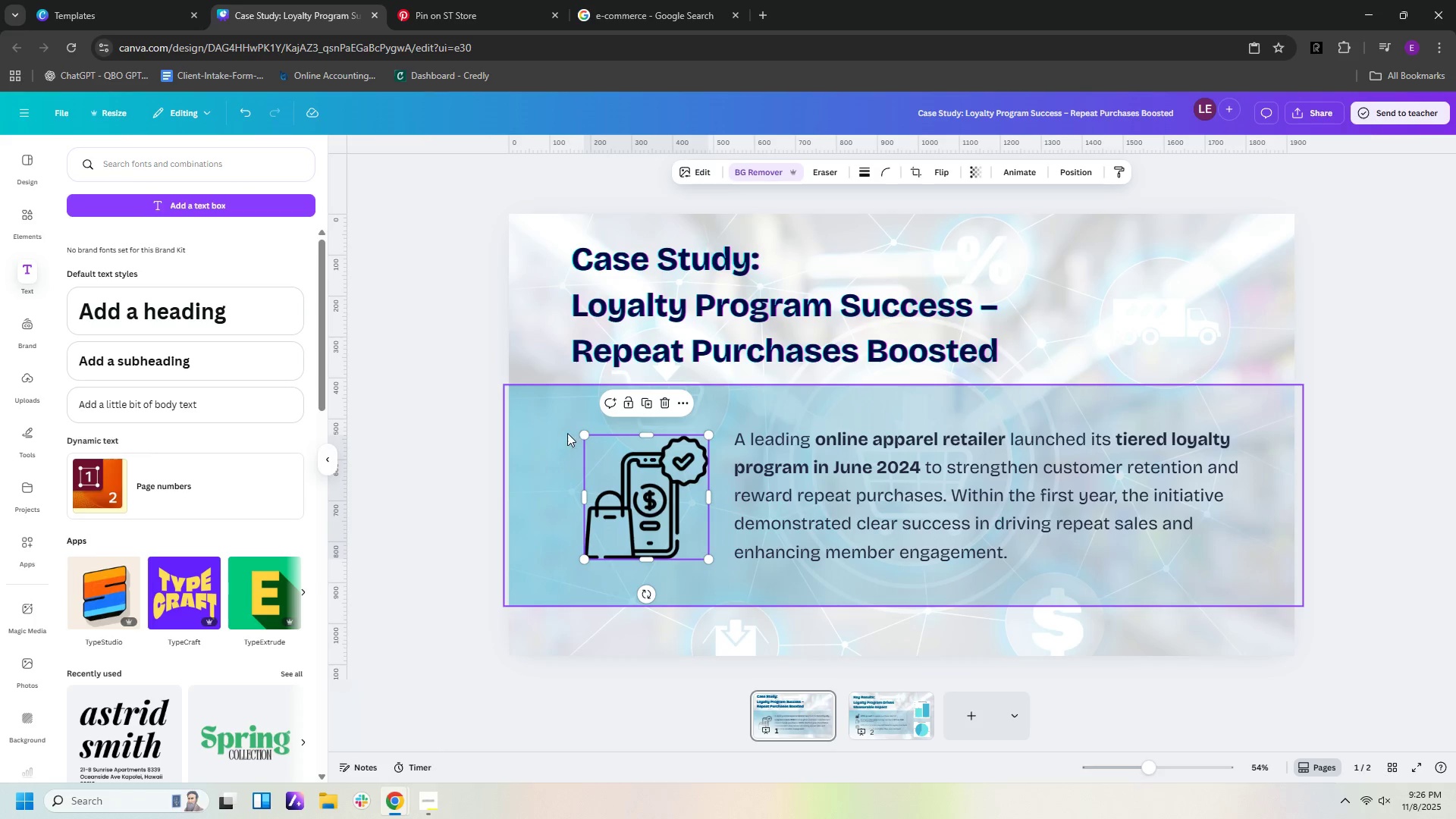 
left_click_drag(start_coordinate=[587, 430], to_coordinate=[584, 425])
 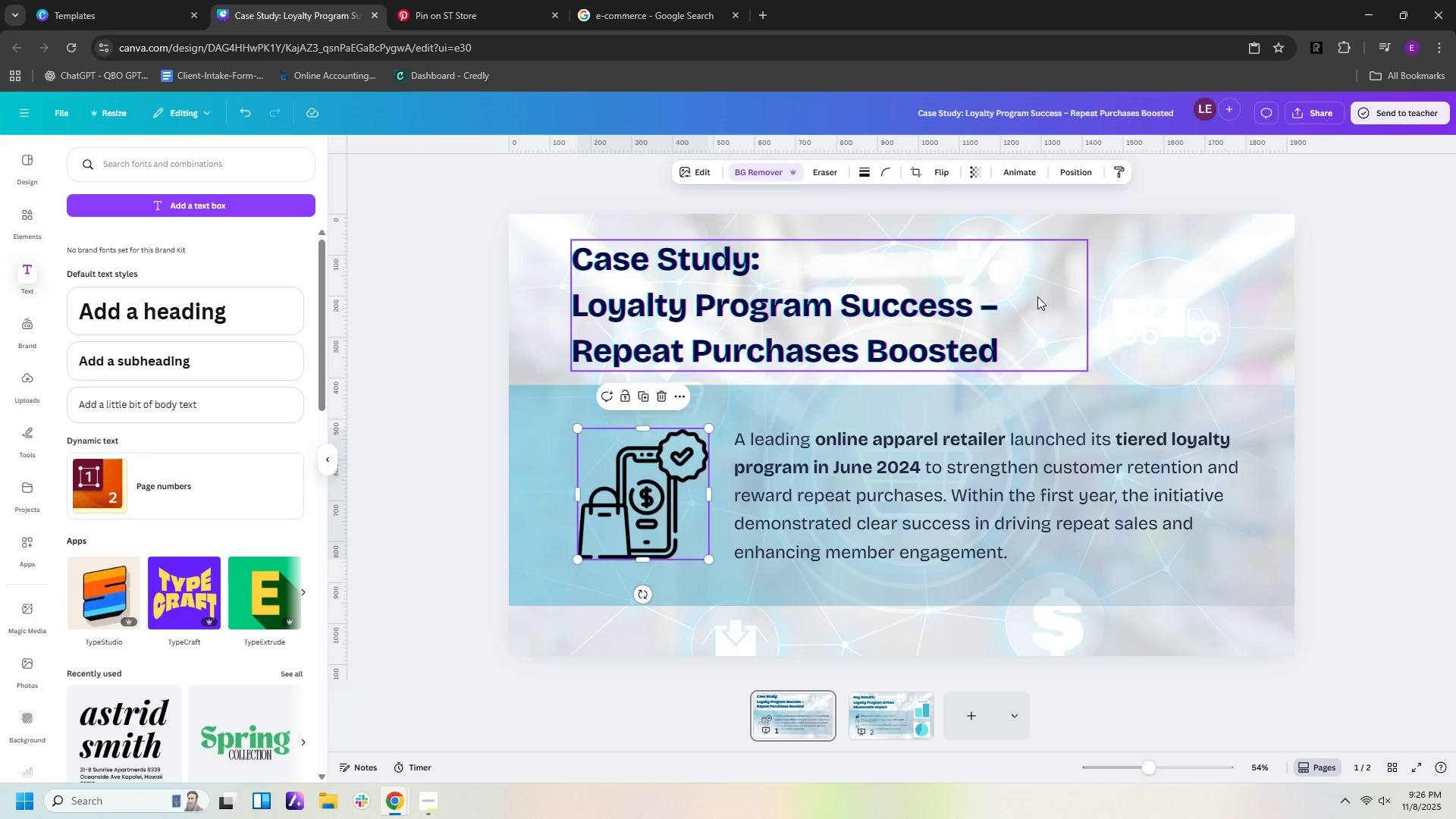 
left_click([1037, 297])
 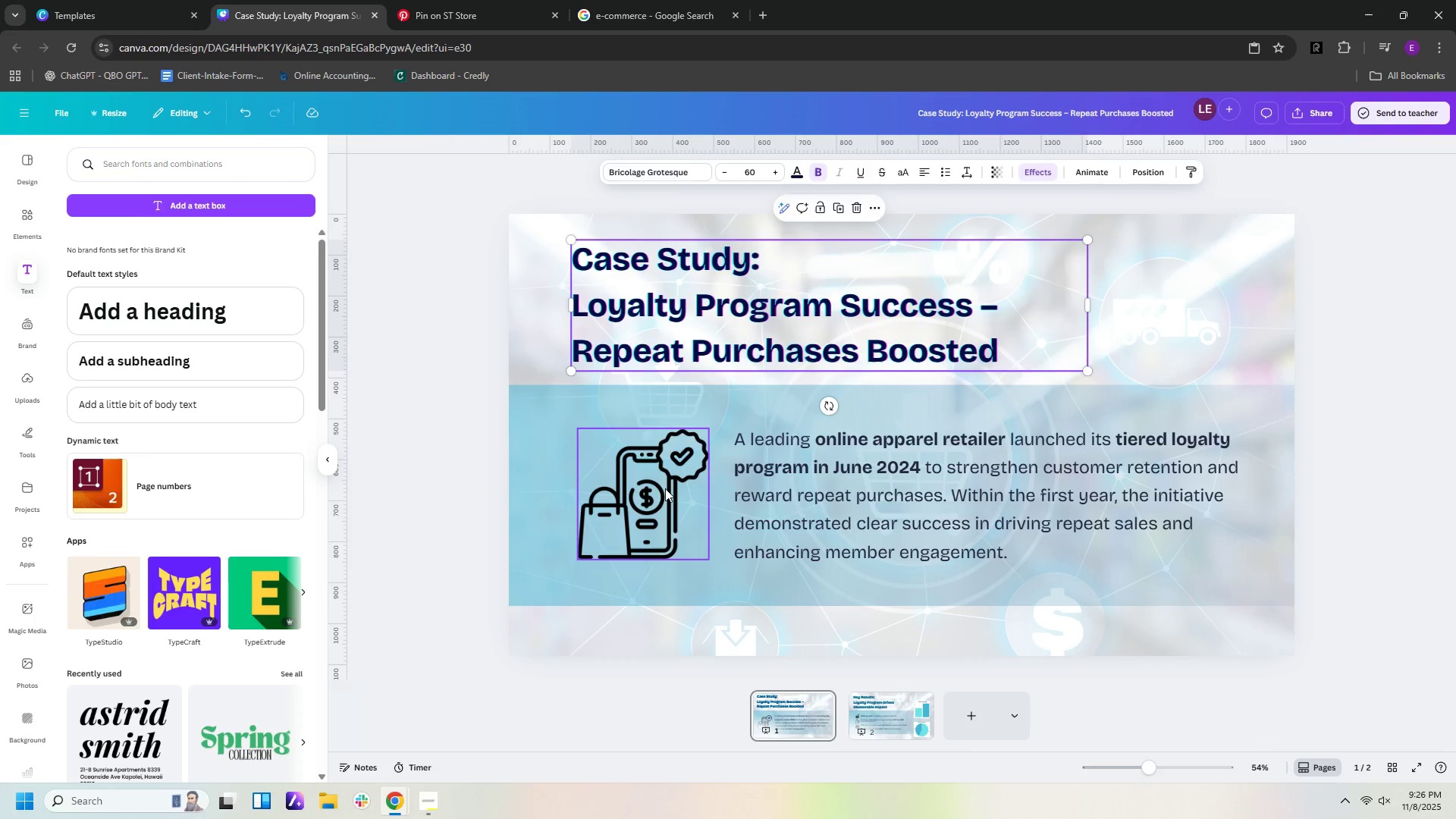 
left_click_drag(start_coordinate=[664, 488], to_coordinate=[664, 493])
 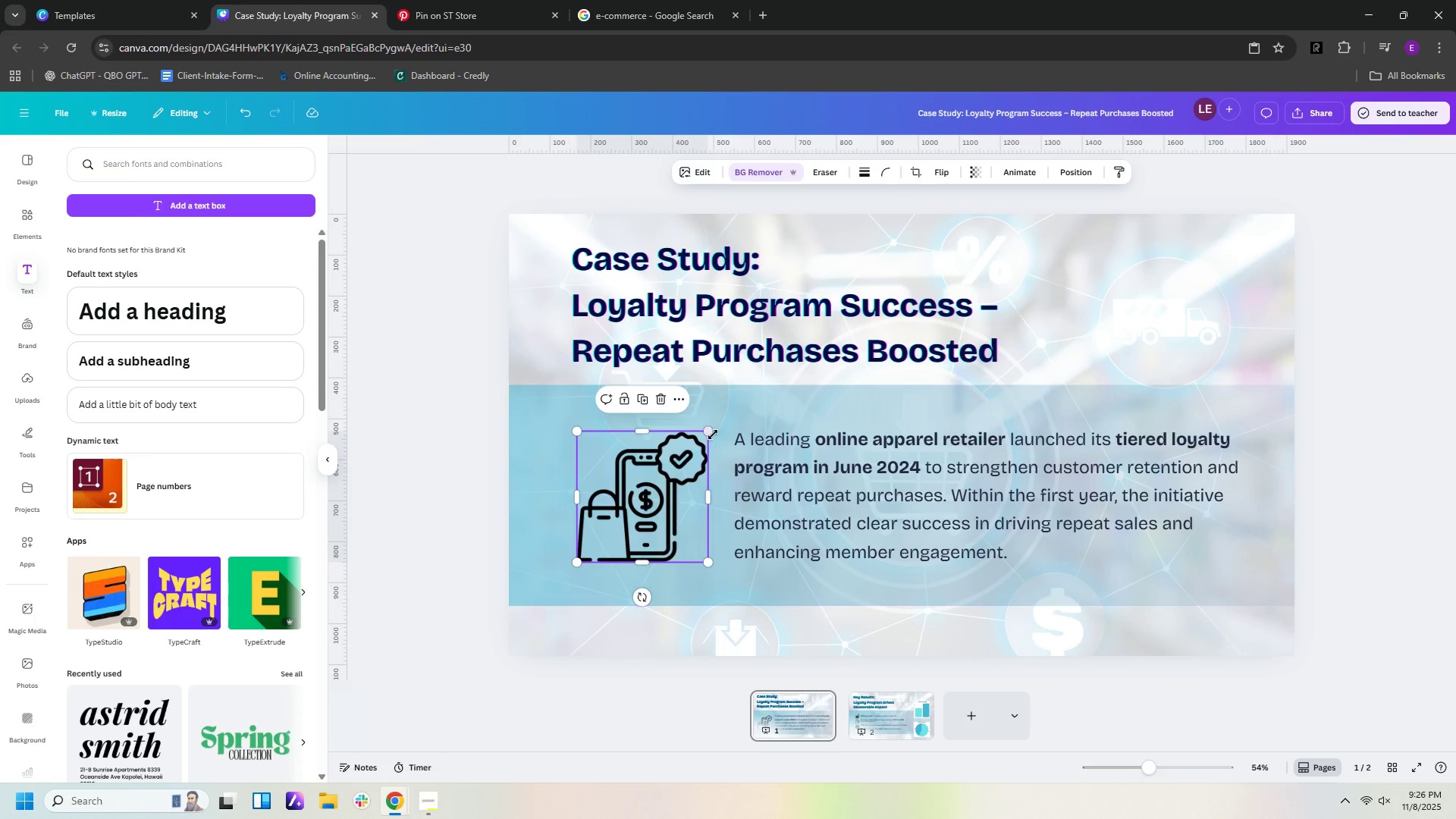 
left_click_drag(start_coordinate=[710, 432], to_coordinate=[706, 435])
 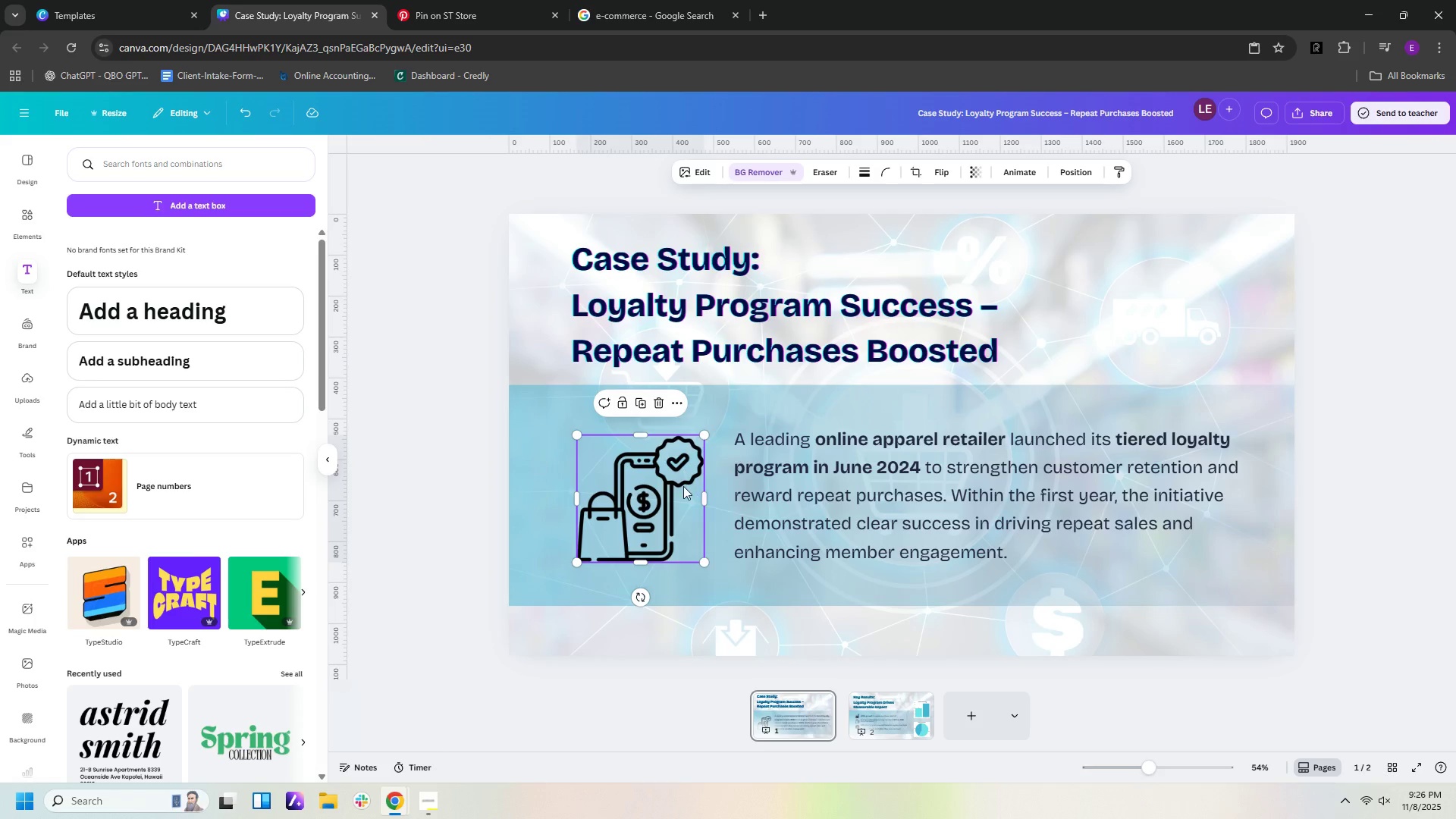 
left_click_drag(start_coordinate=[682, 486], to_coordinate=[686, 482])
 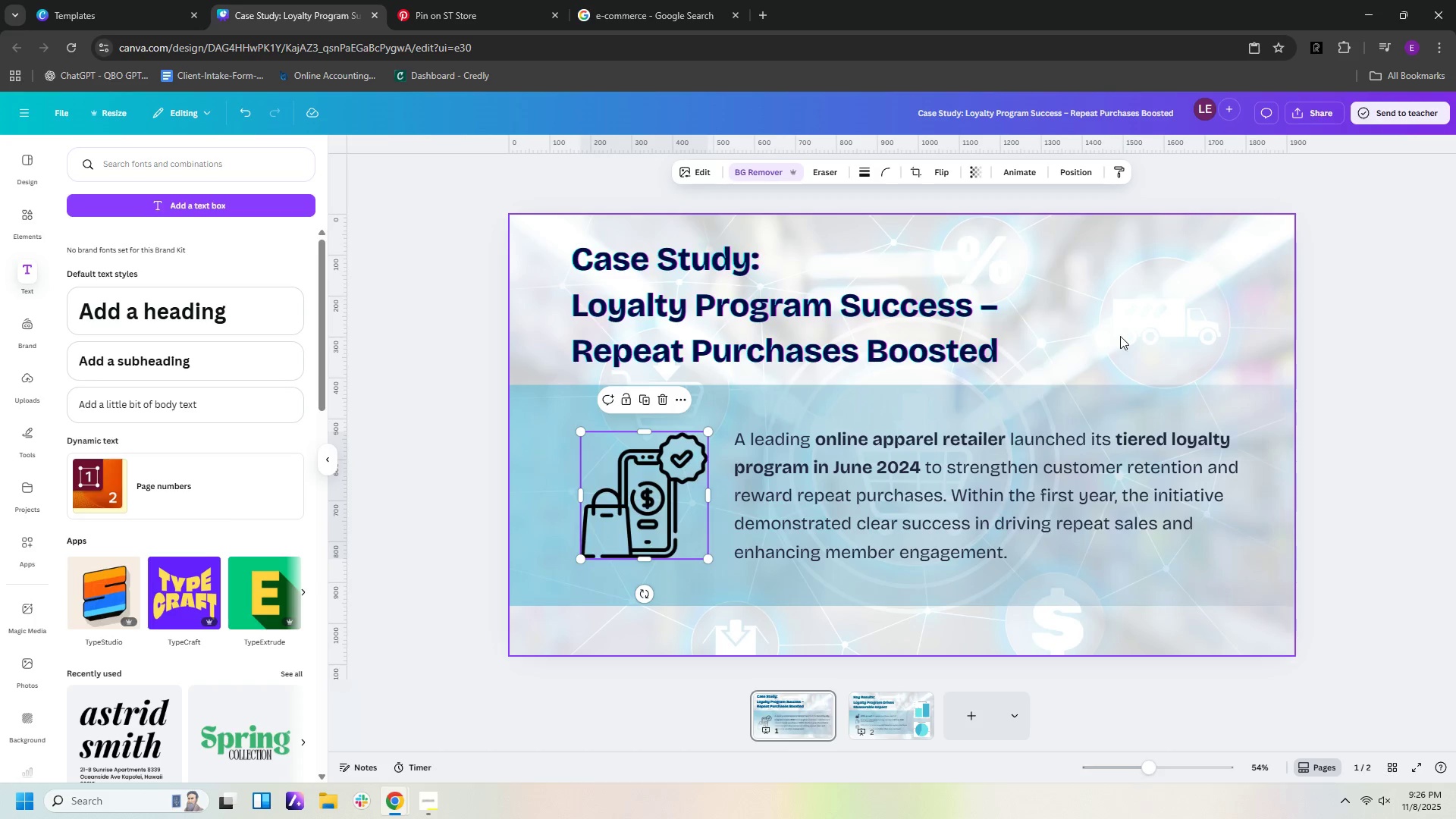 
left_click([1120, 336])
 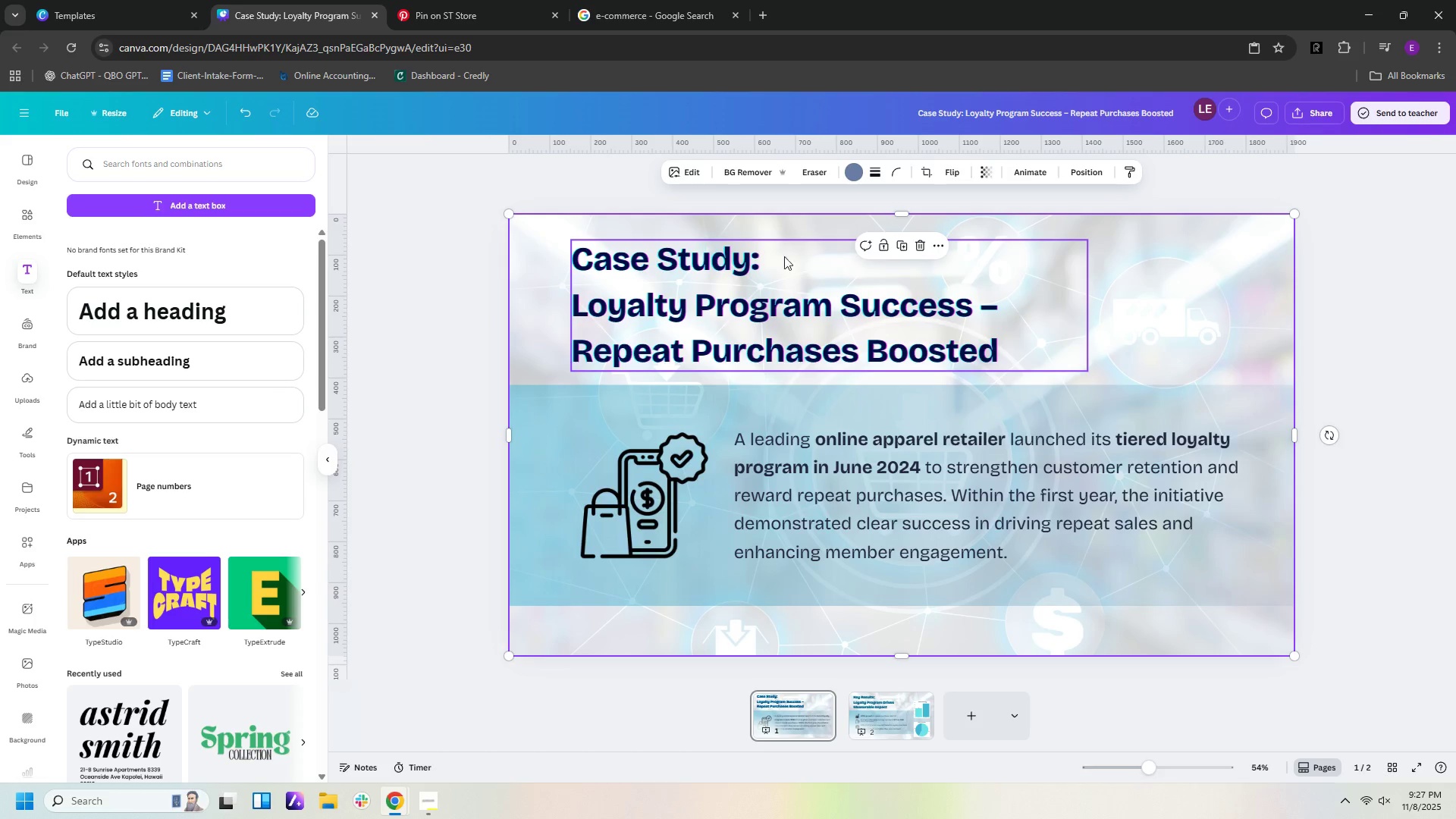 
wait(6.51)
 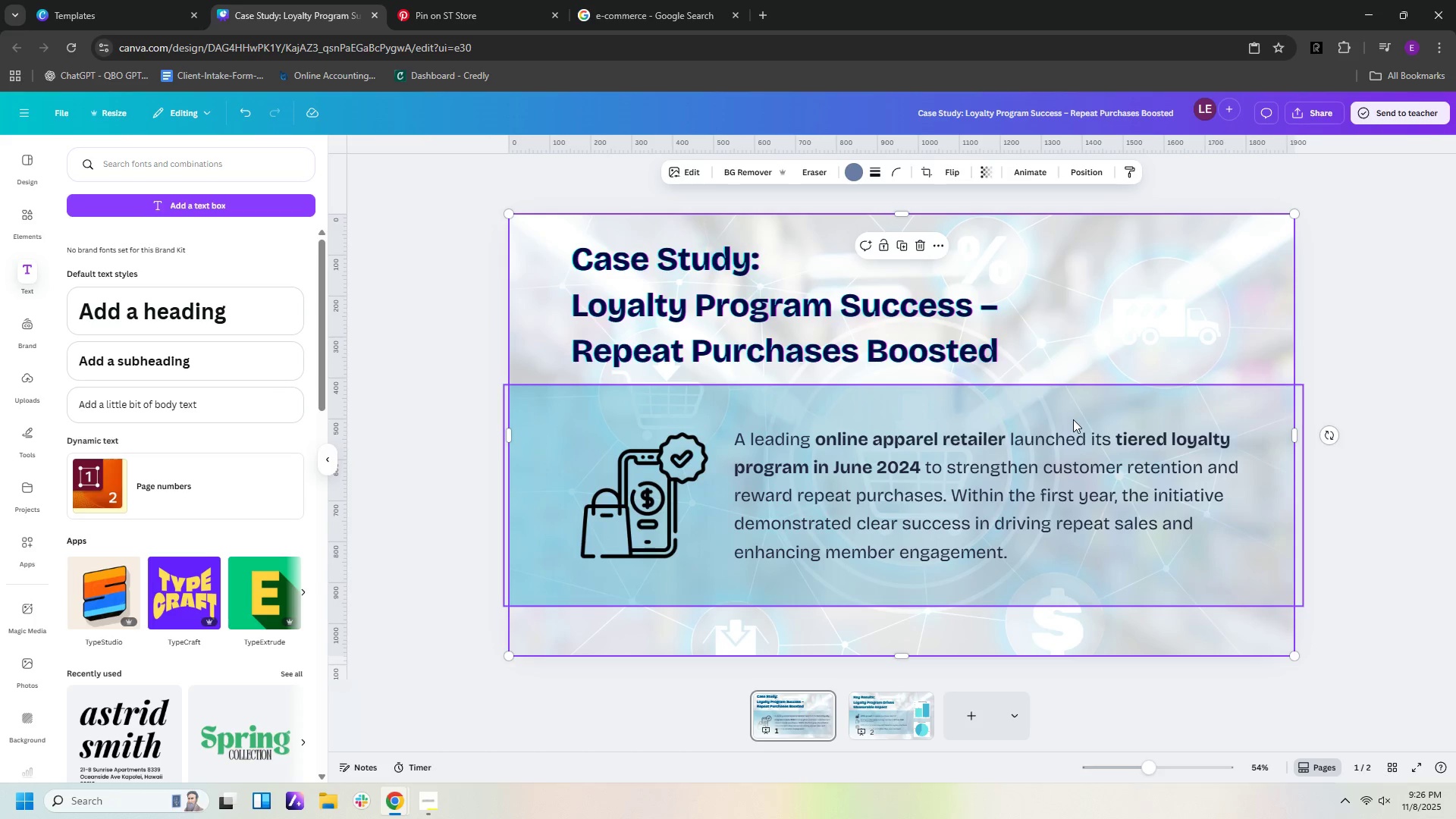 
left_click([1383, 460])
 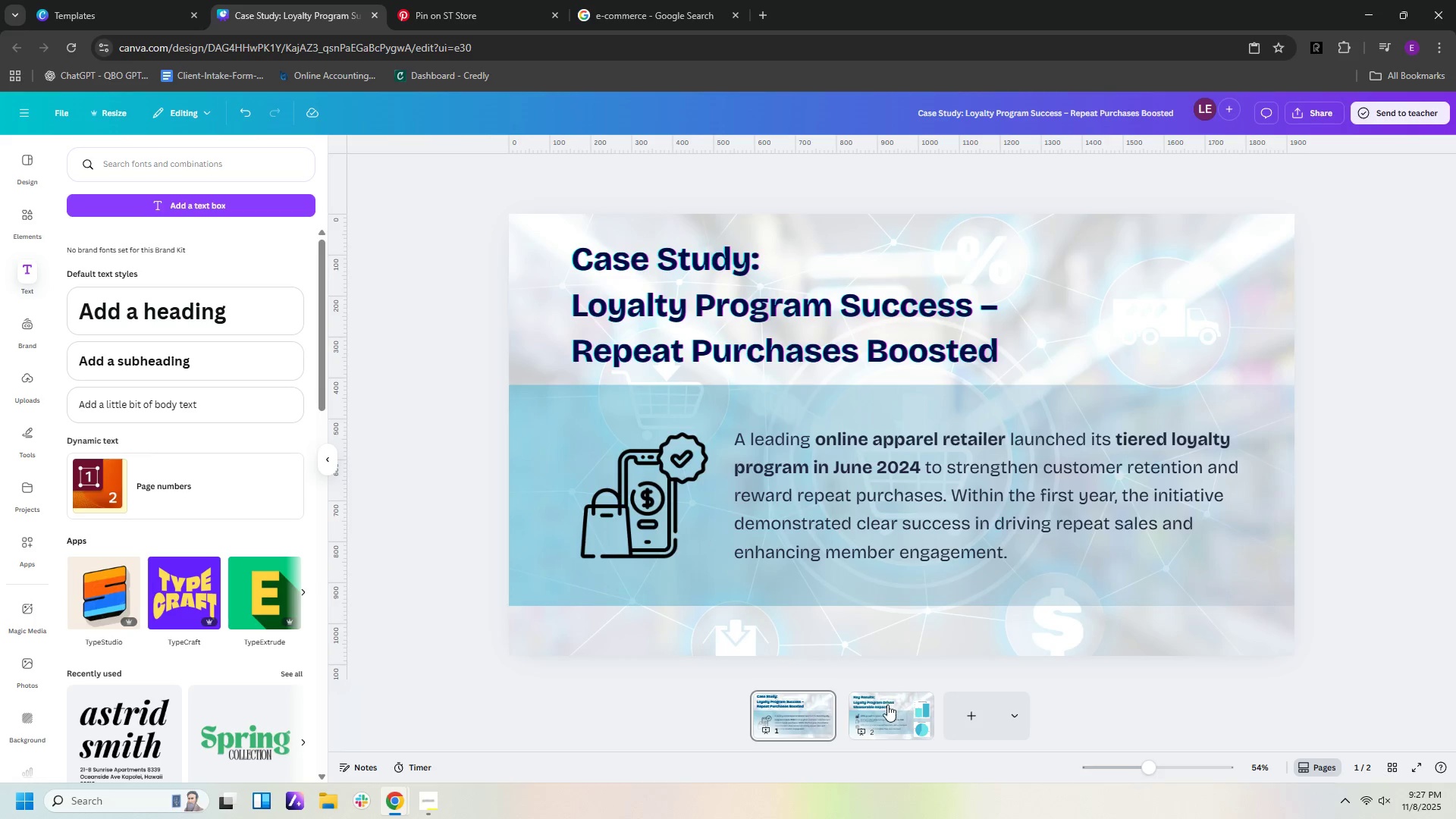 
left_click([882, 717])
 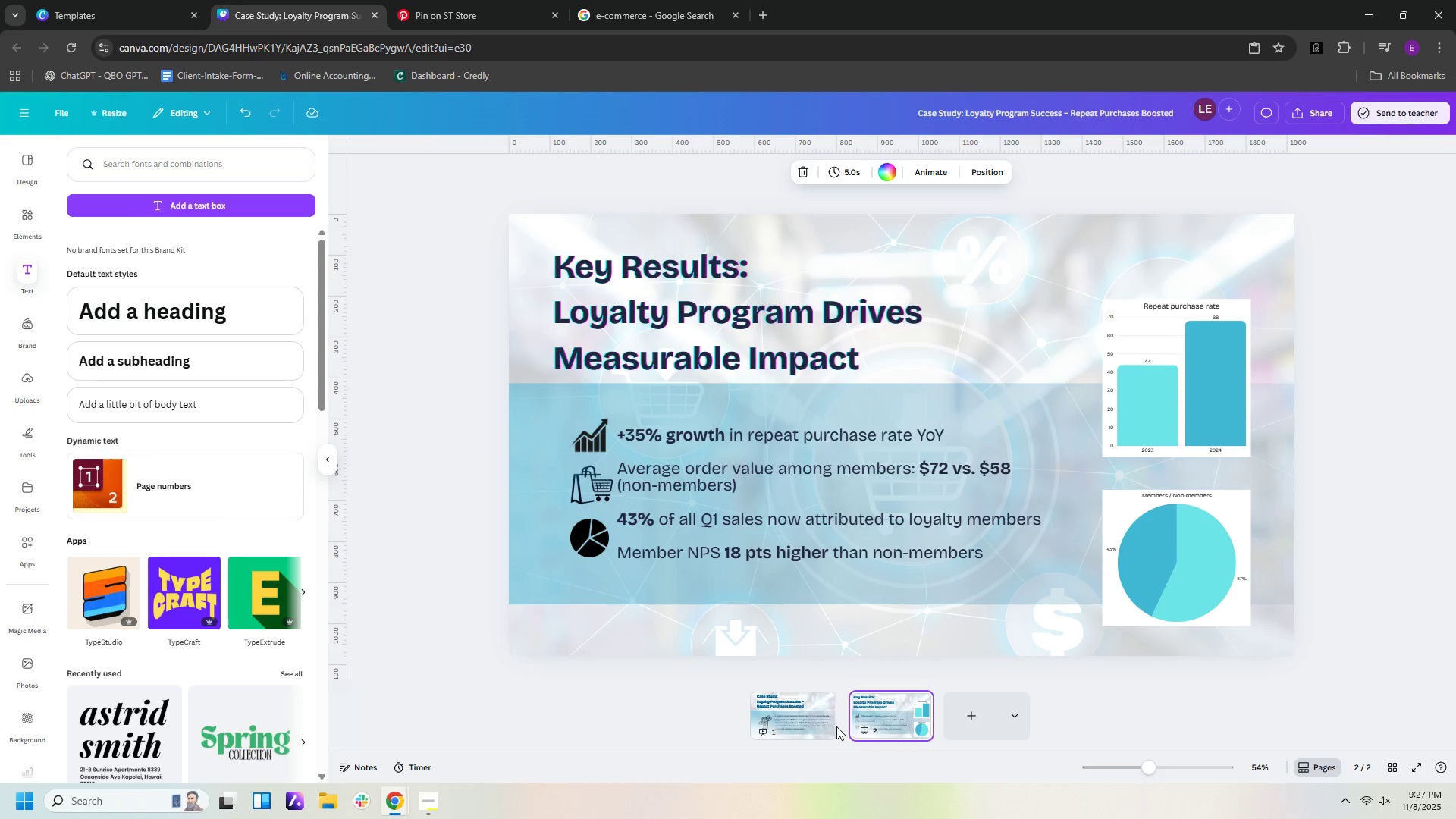 
left_click([817, 725])
 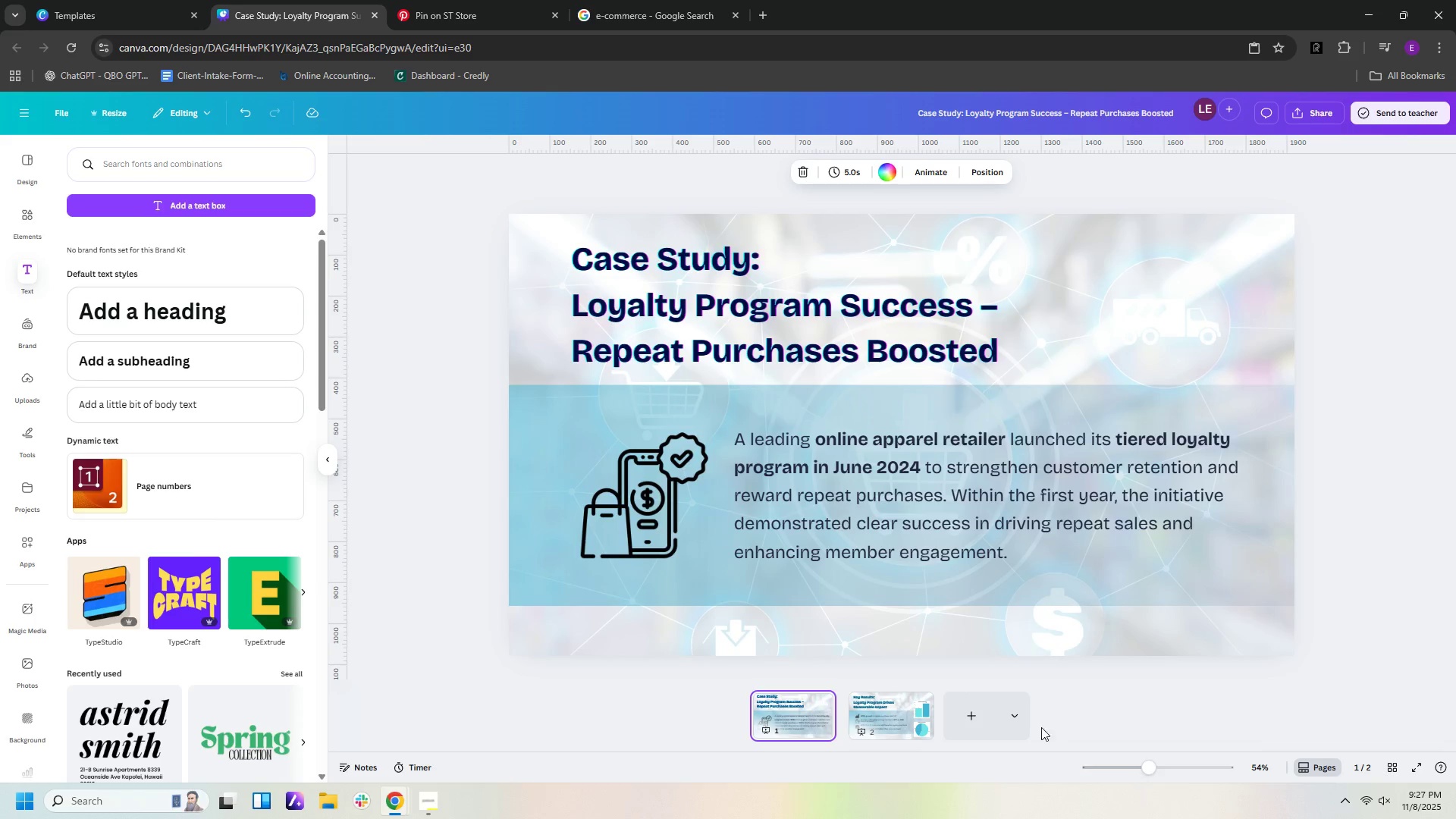 
left_click([874, 728])
 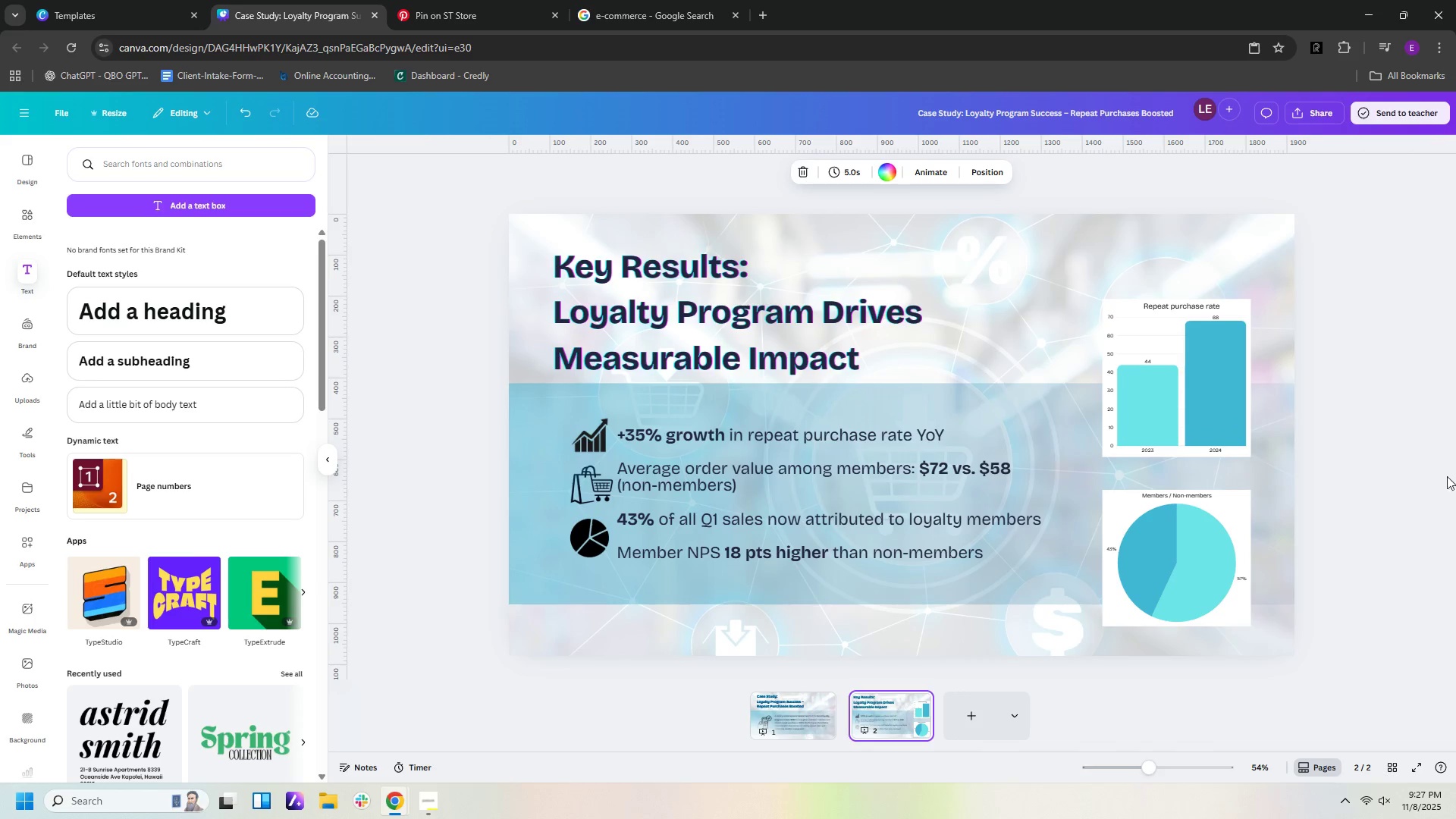 
left_click([1420, 488])
 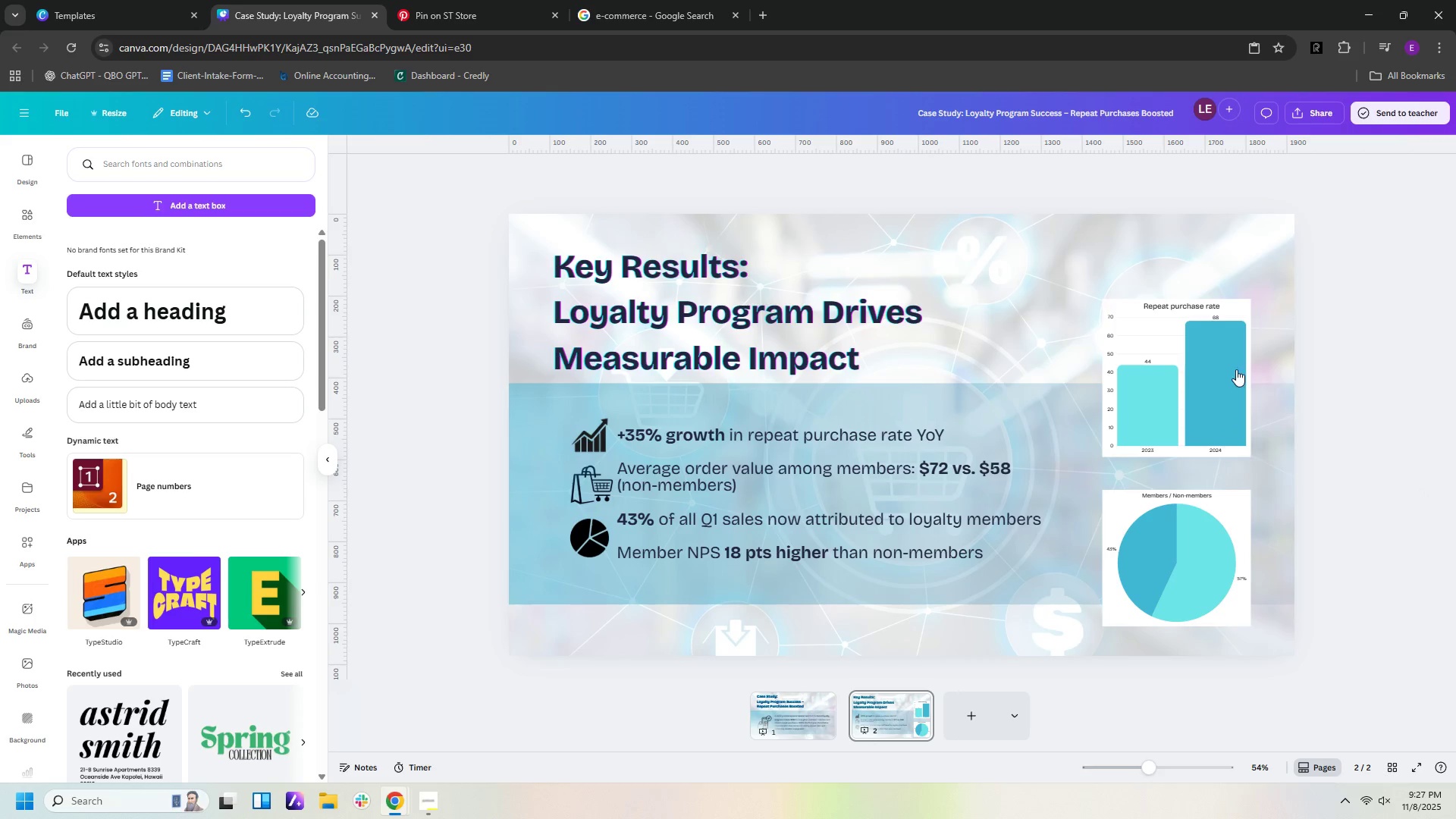 
left_click([1171, 334])
 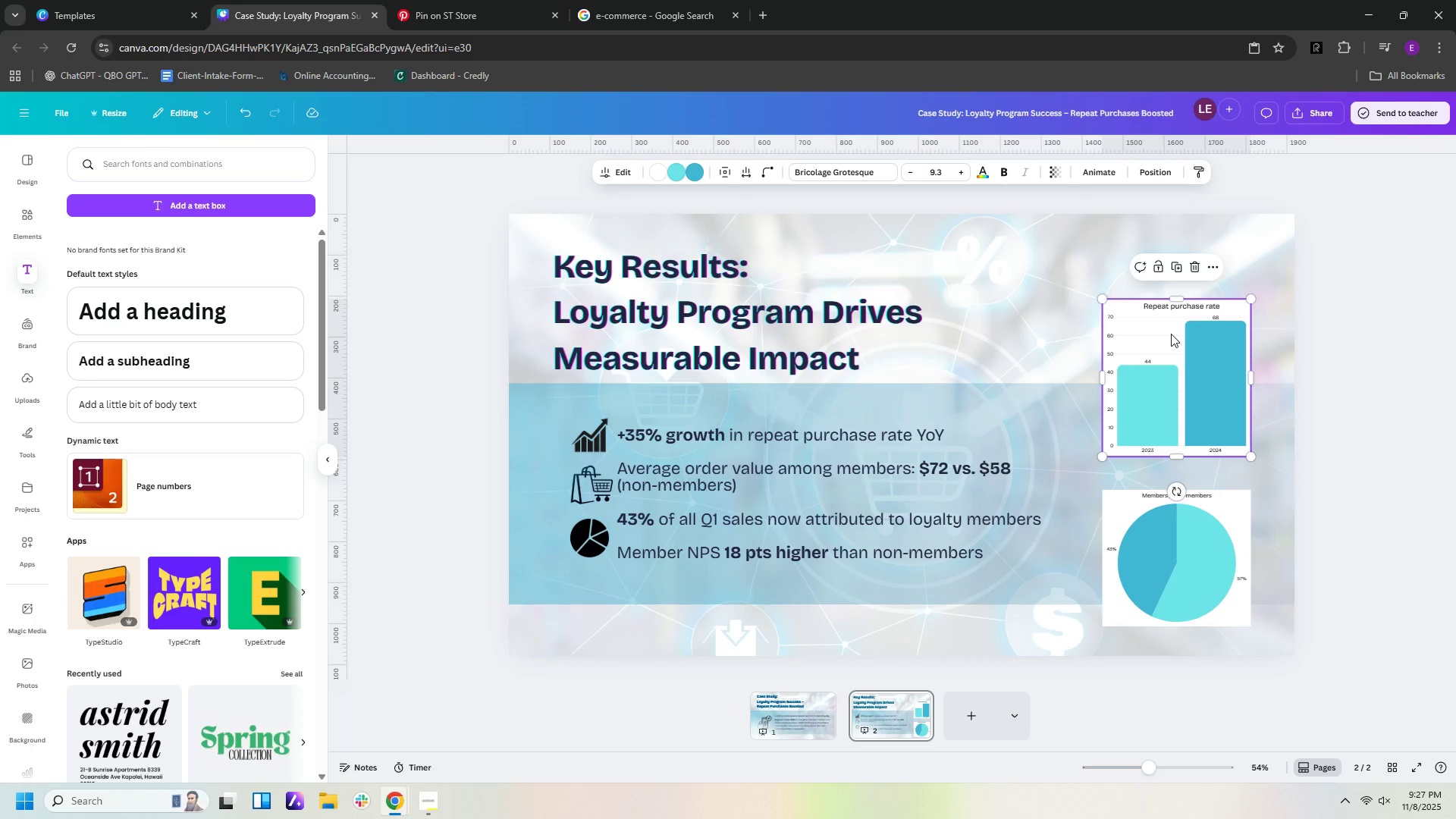 
left_click([1171, 334])
 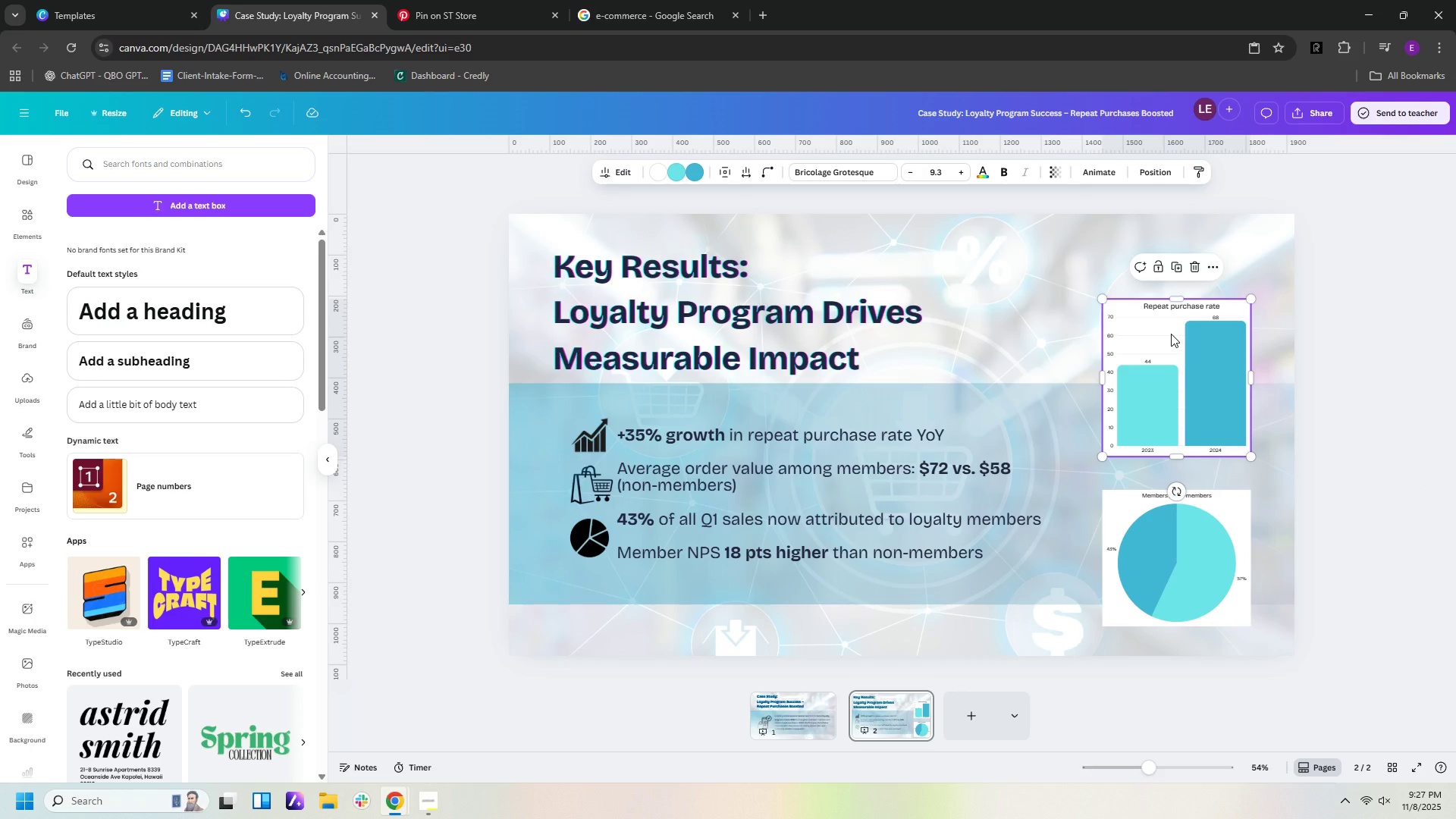 
double_click([1171, 334])
 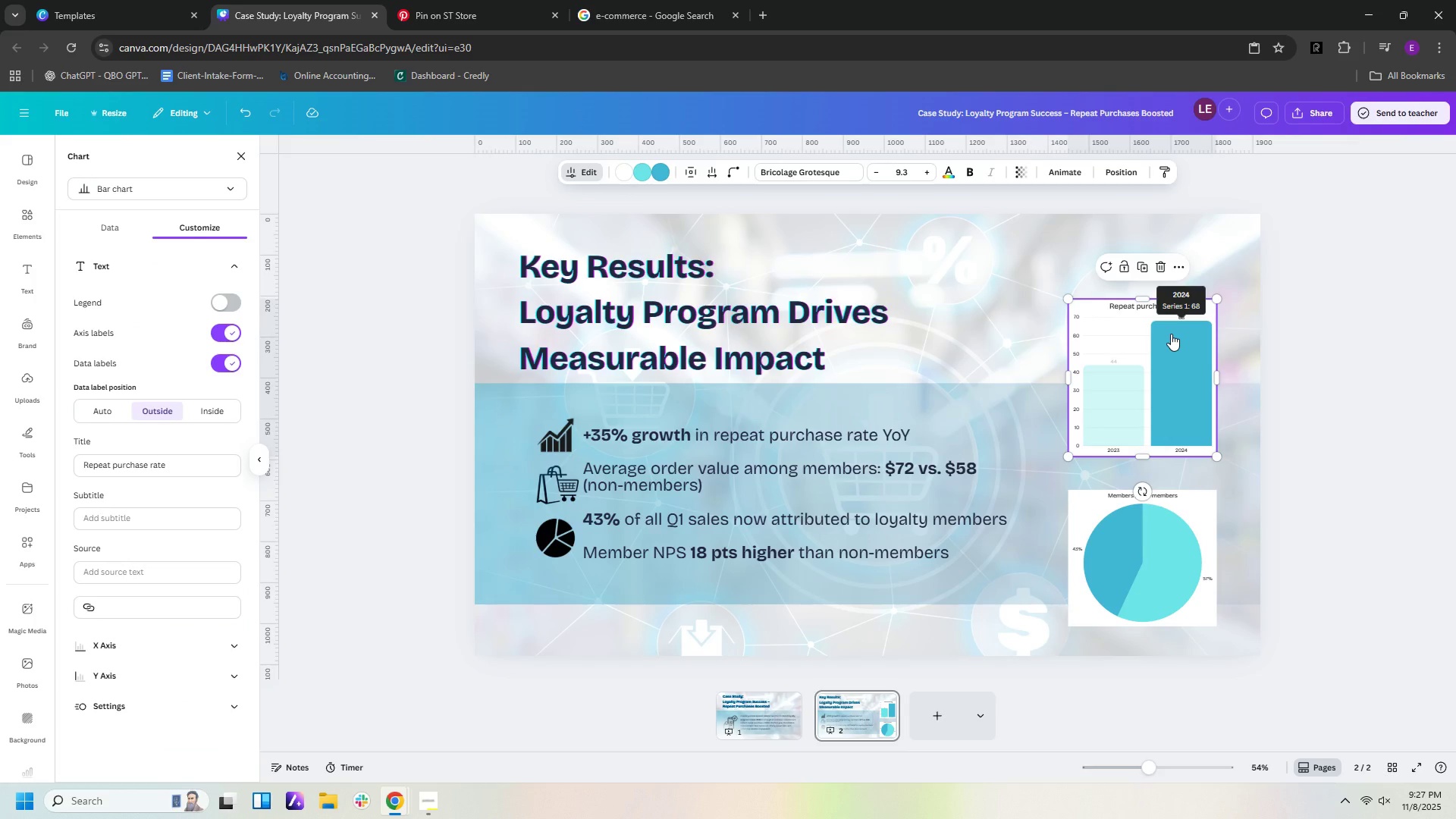 
double_click([1171, 334])
 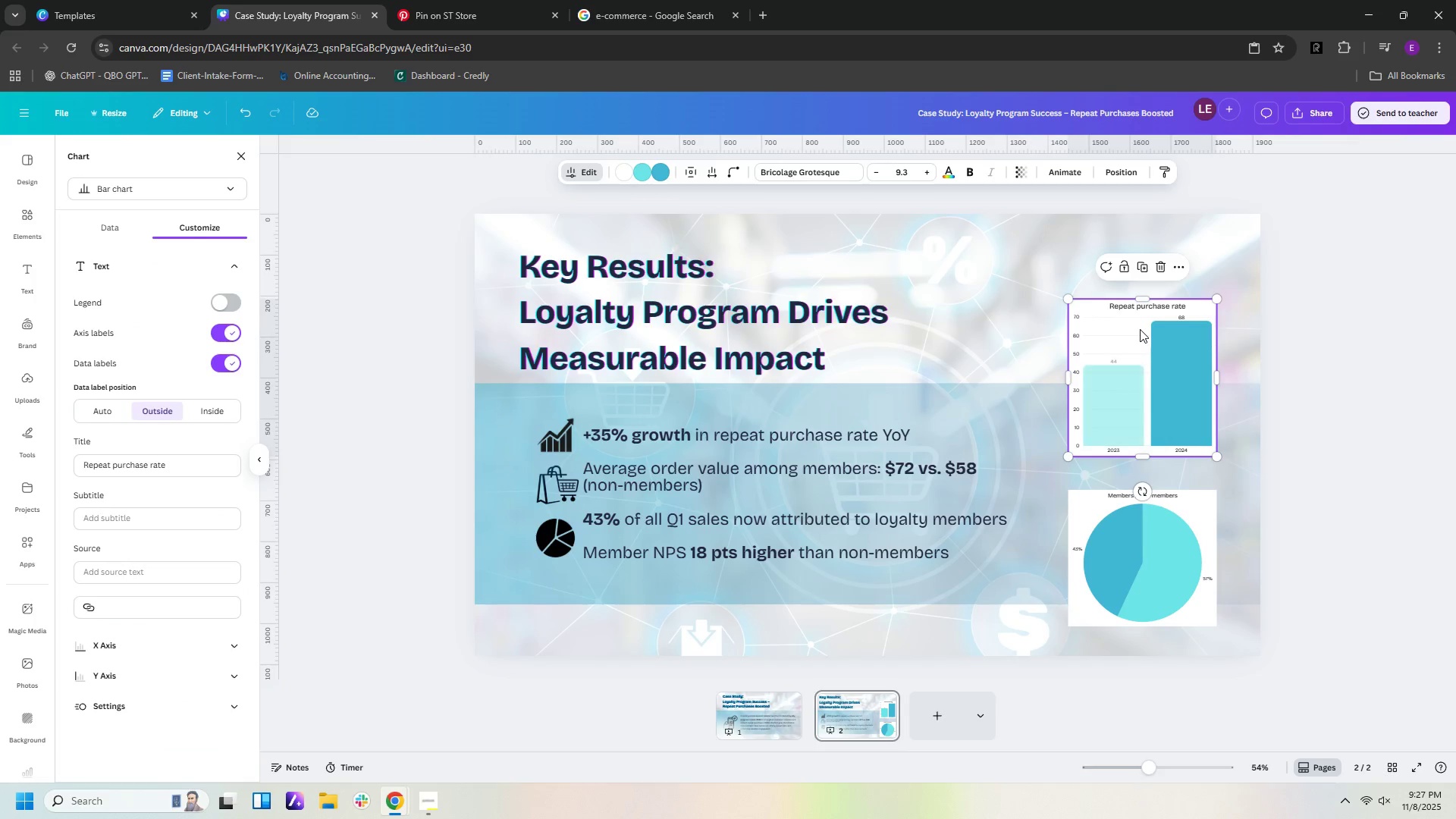 
left_click([1140, 329])
 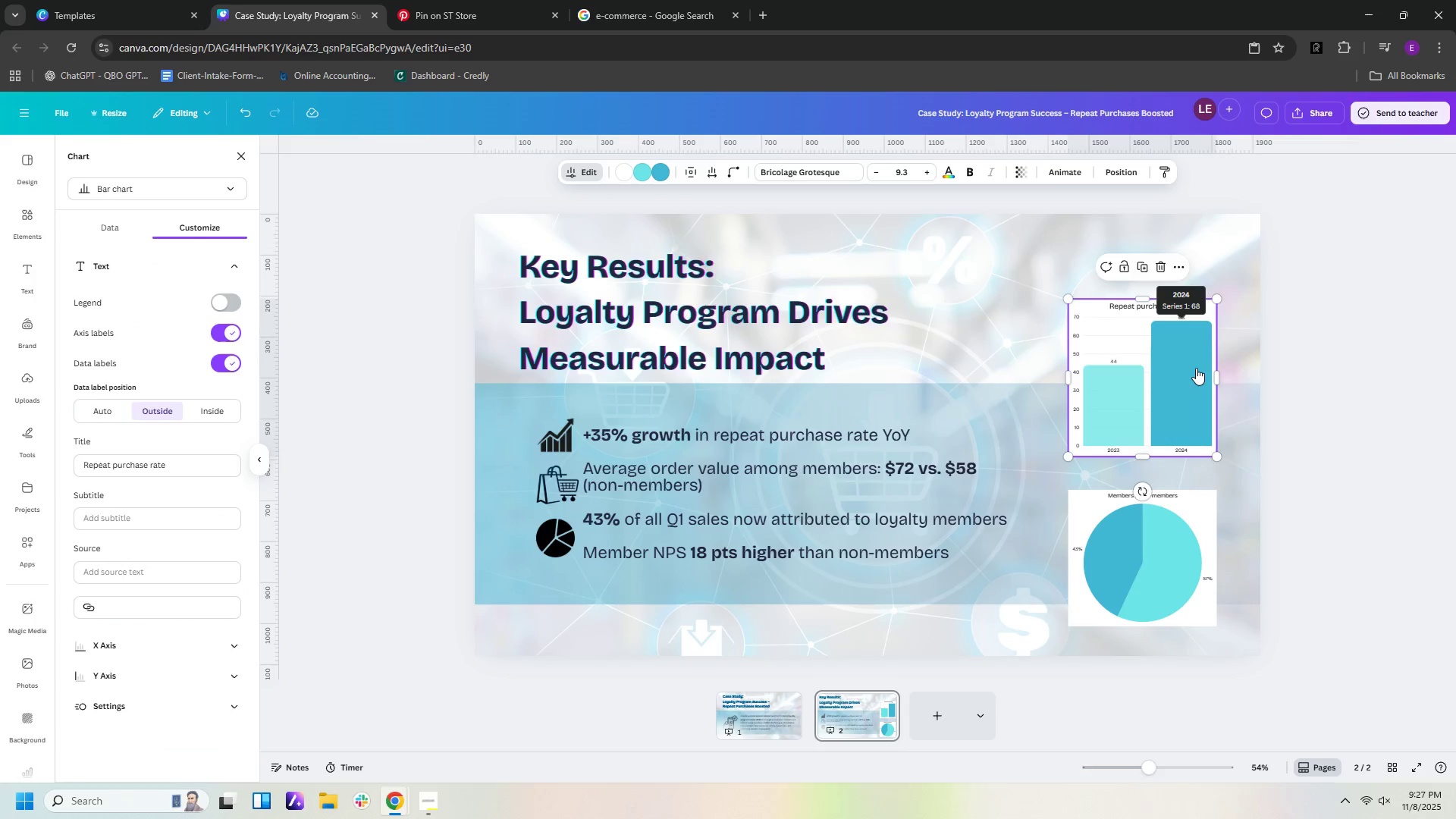 
left_click([1196, 368])
 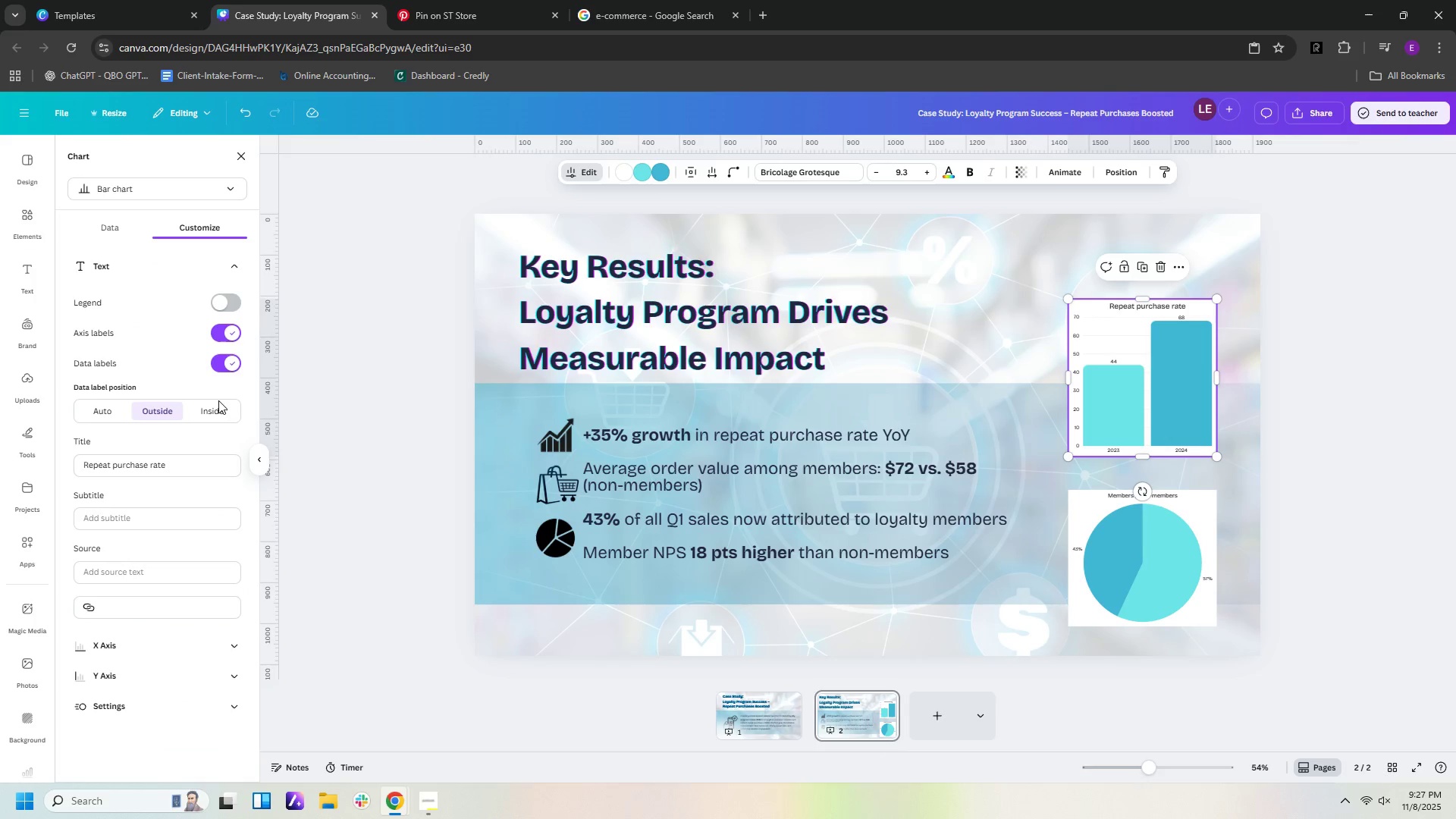 
double_click([221, 410])
 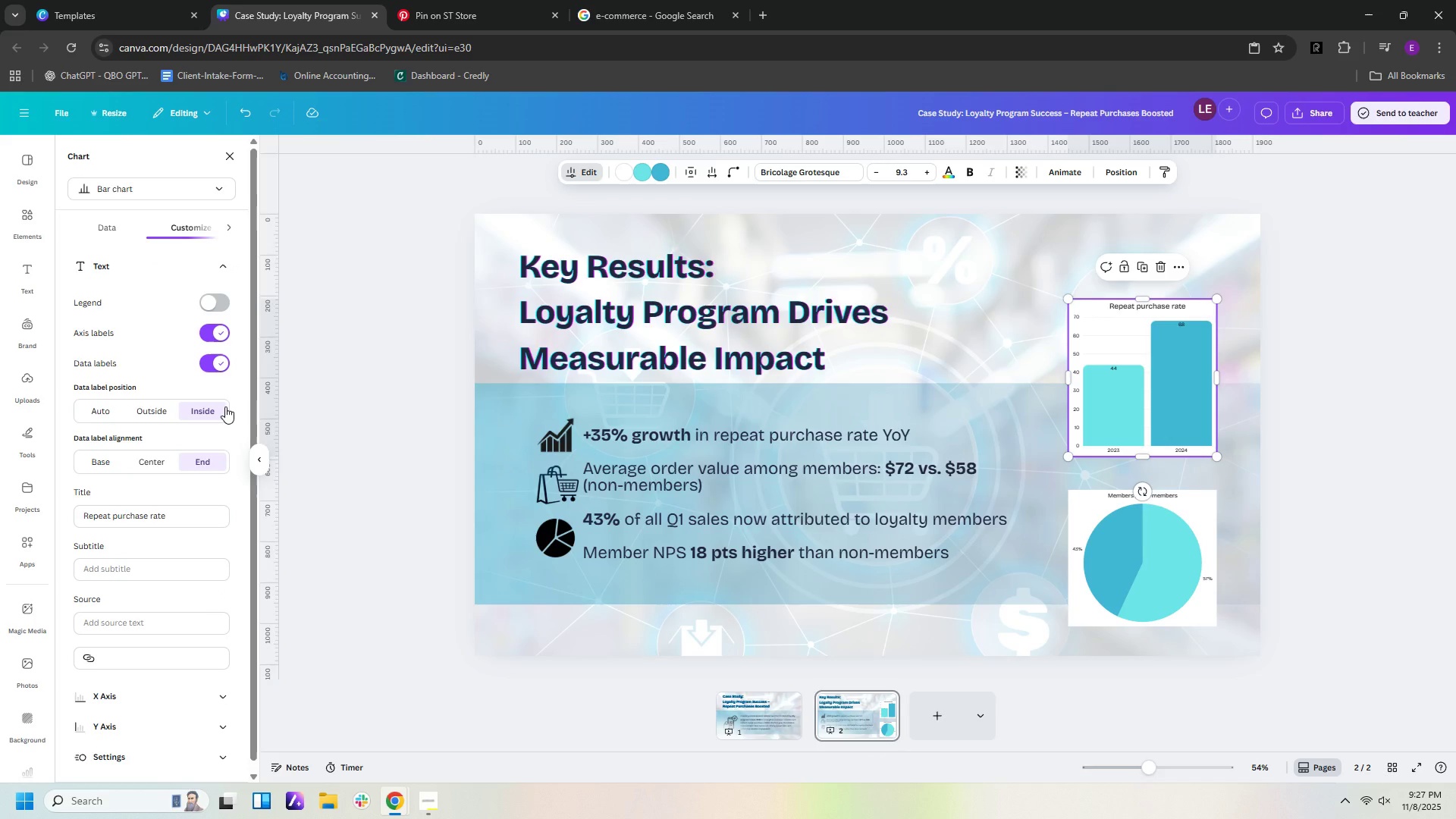 
left_click([152, 407])
 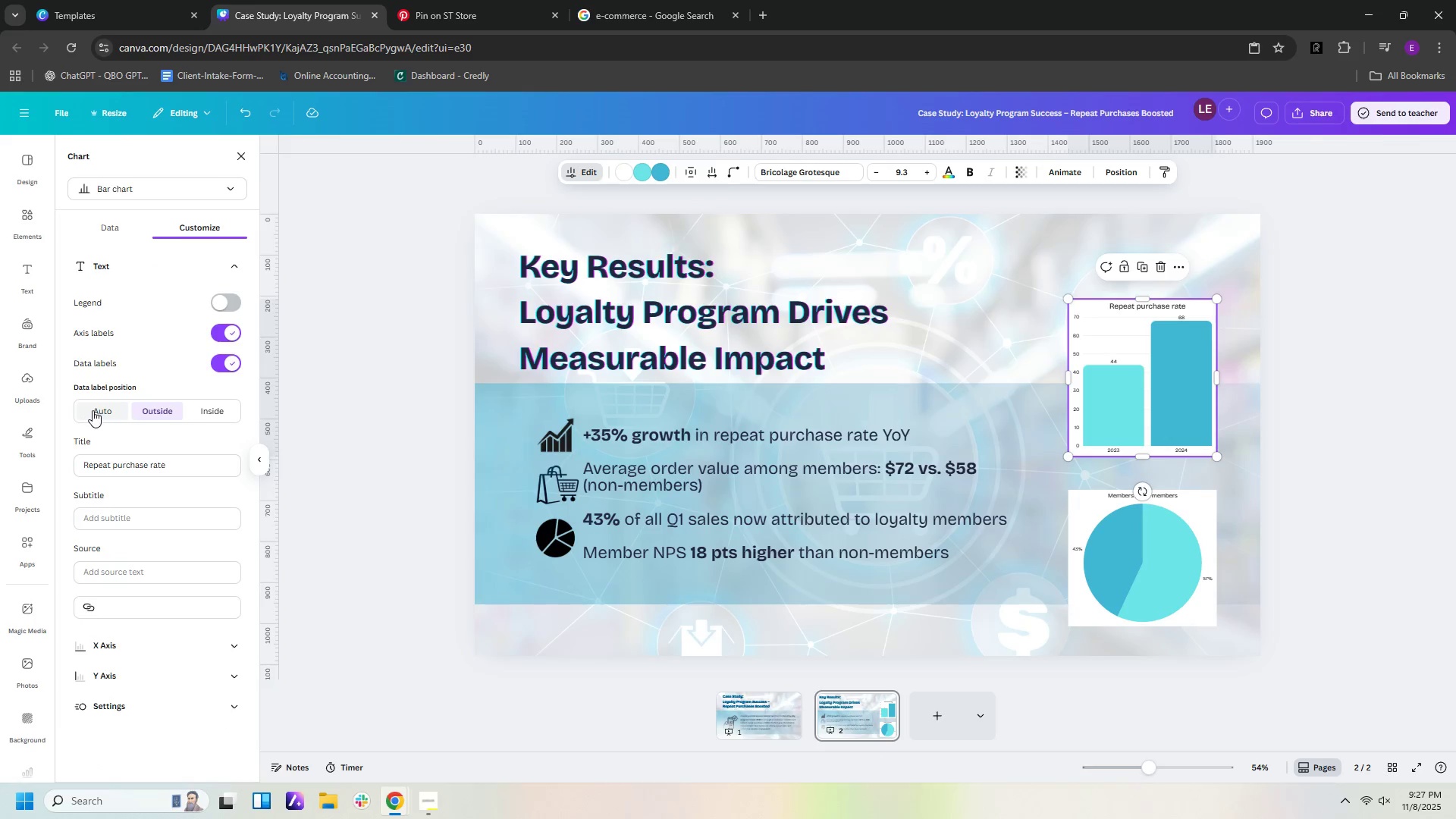 
left_click([101, 408])
 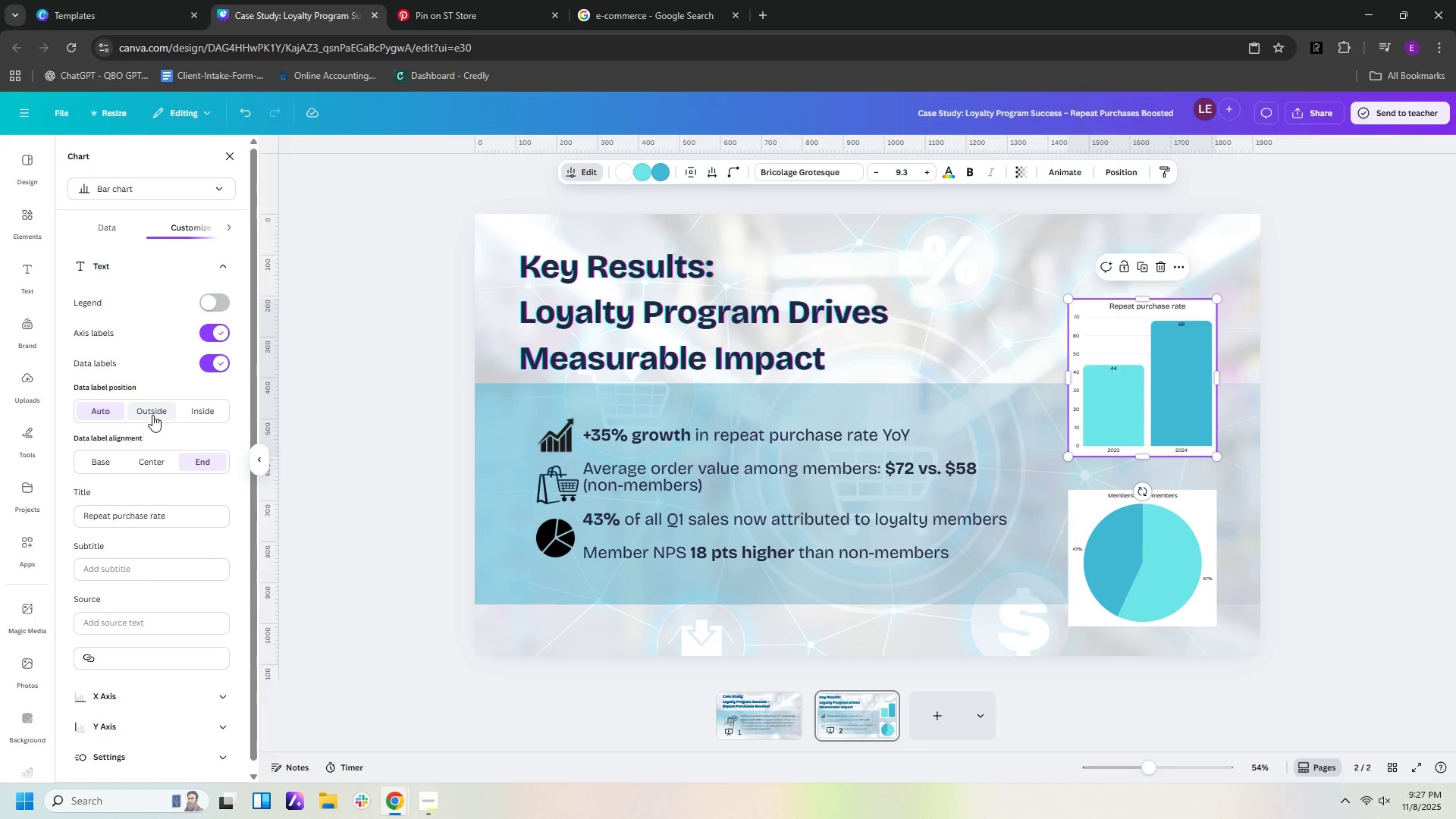 
left_click([153, 415])
 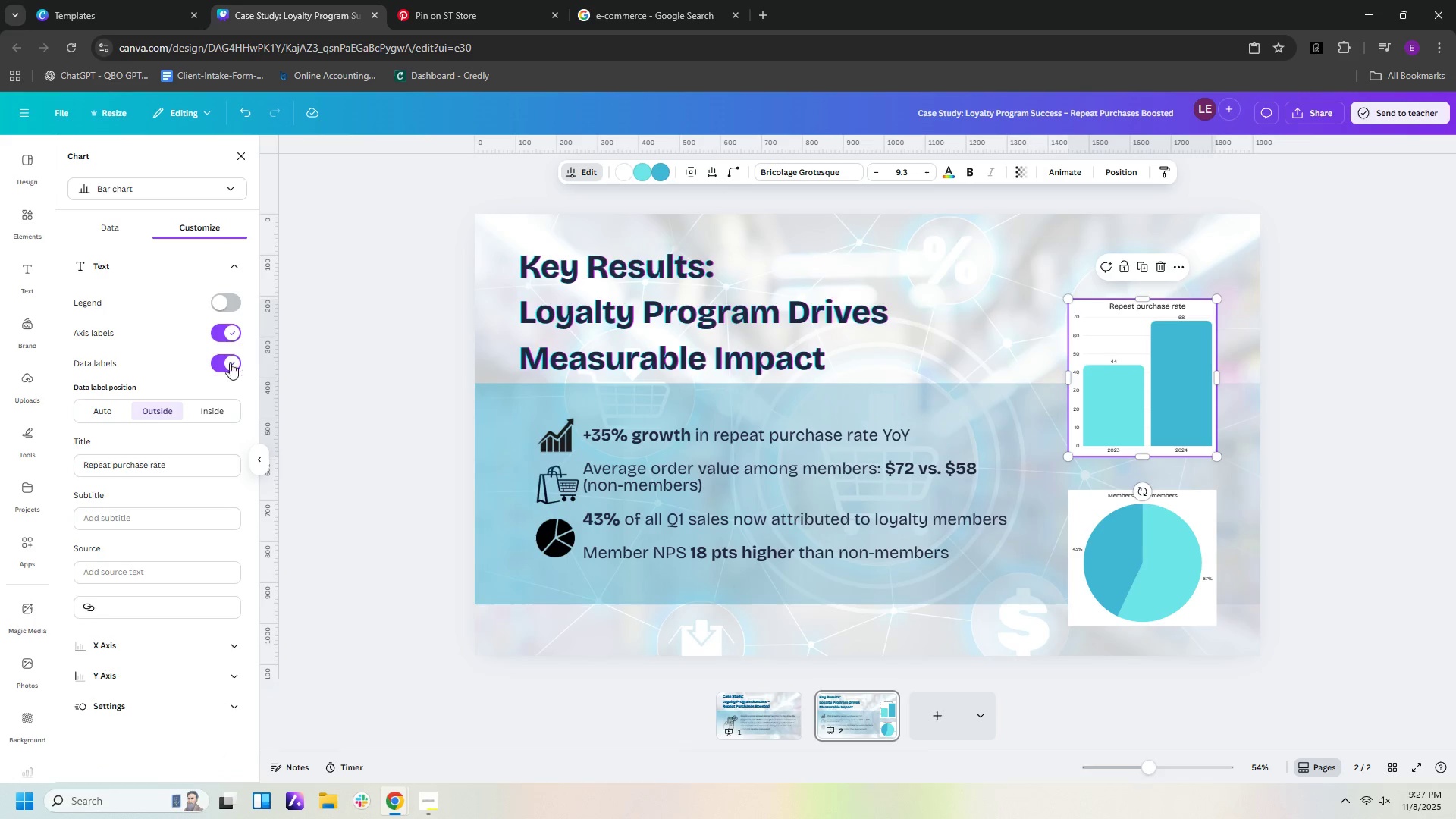 
left_click([240, 328])
 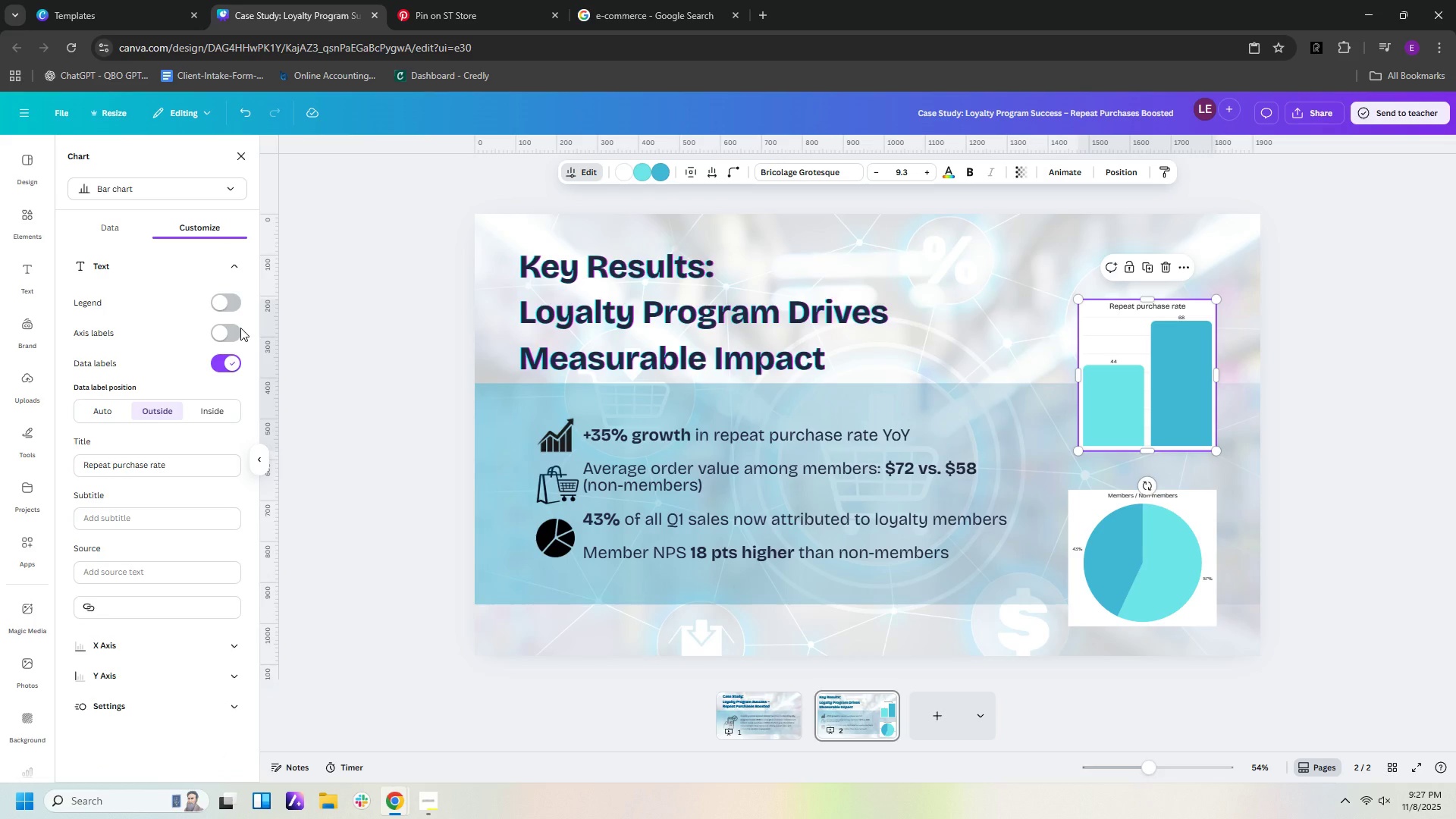 
left_click([240, 328])
 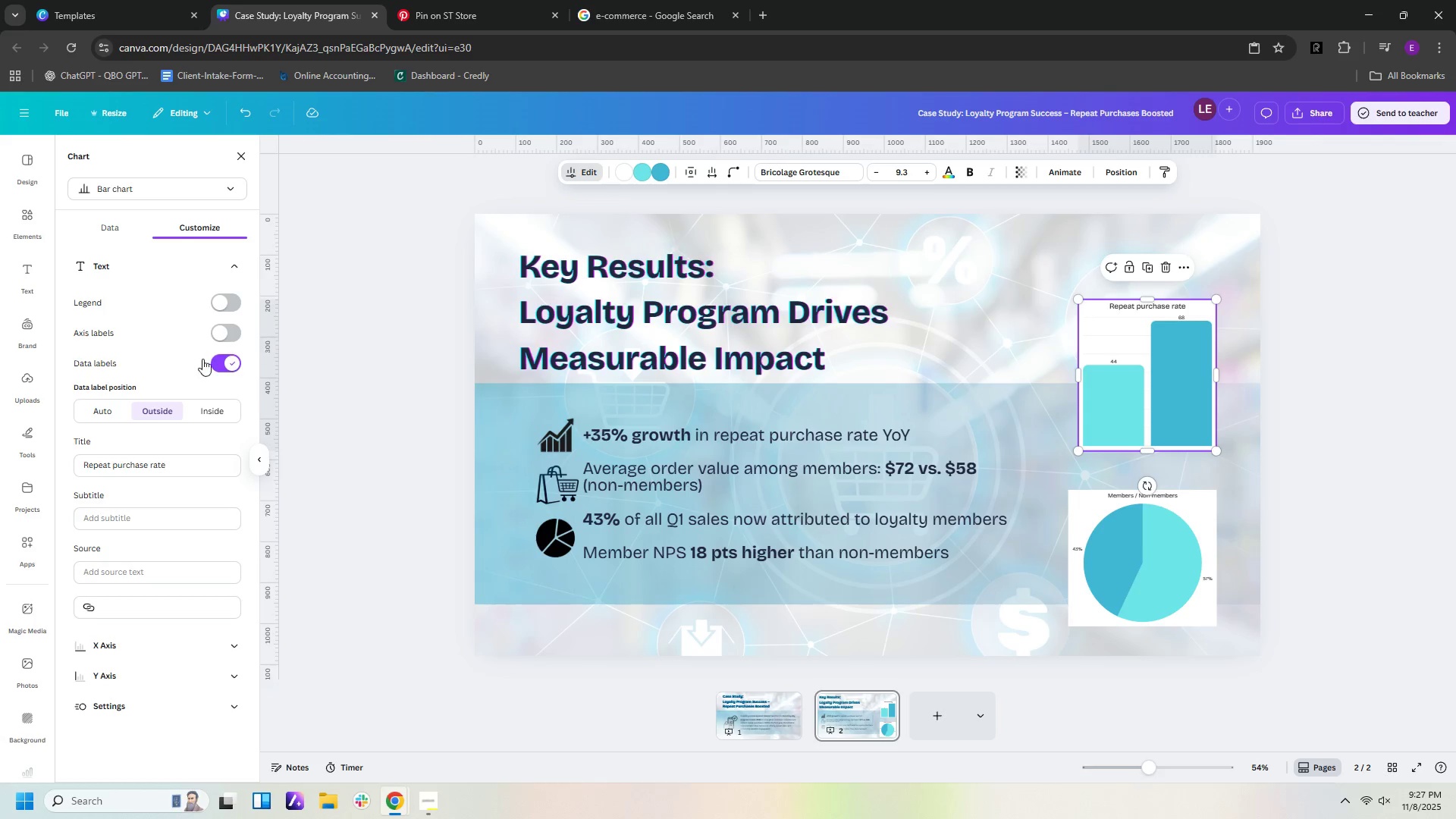 
wait(5.28)
 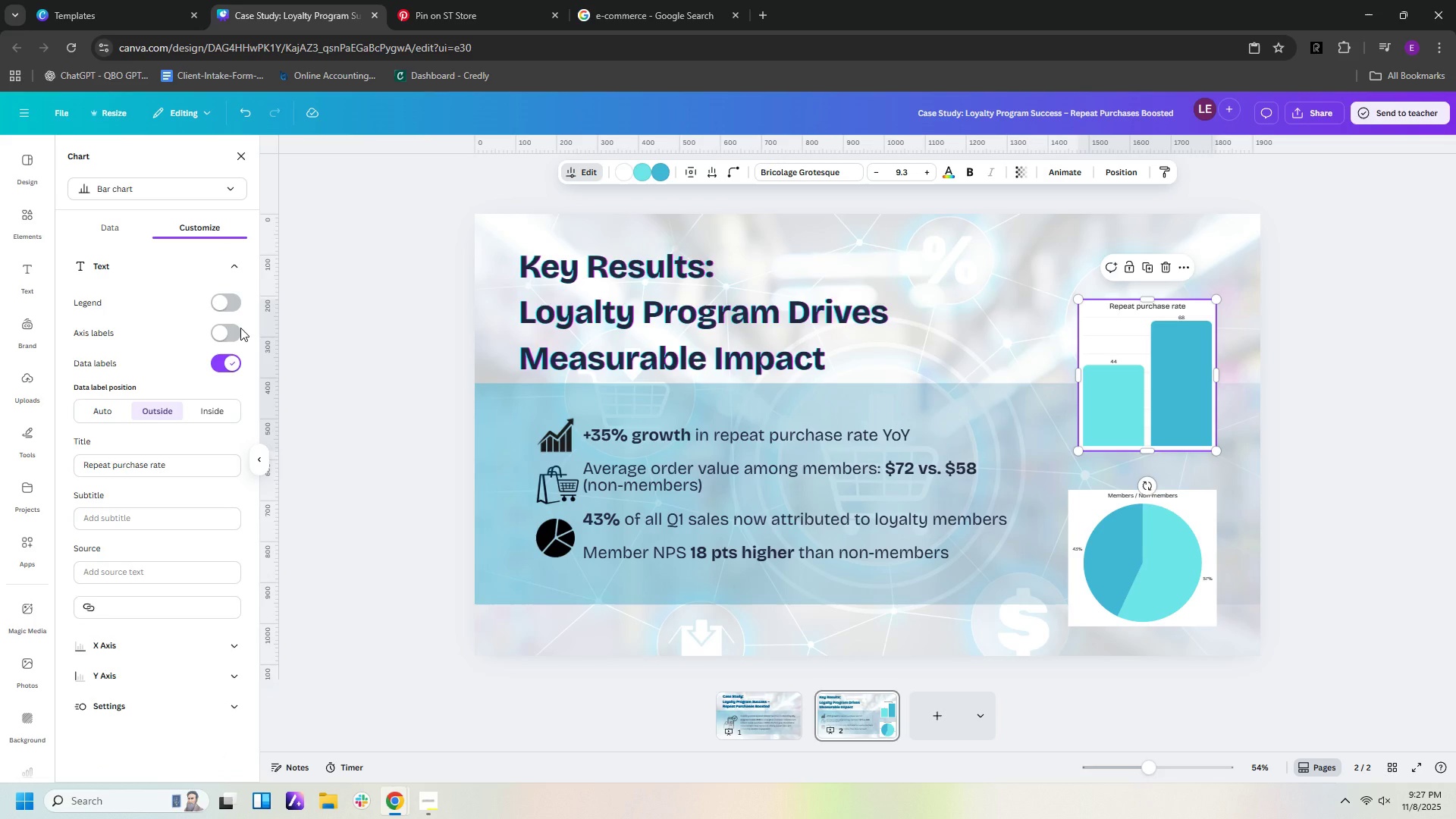 
left_click([220, 308])
 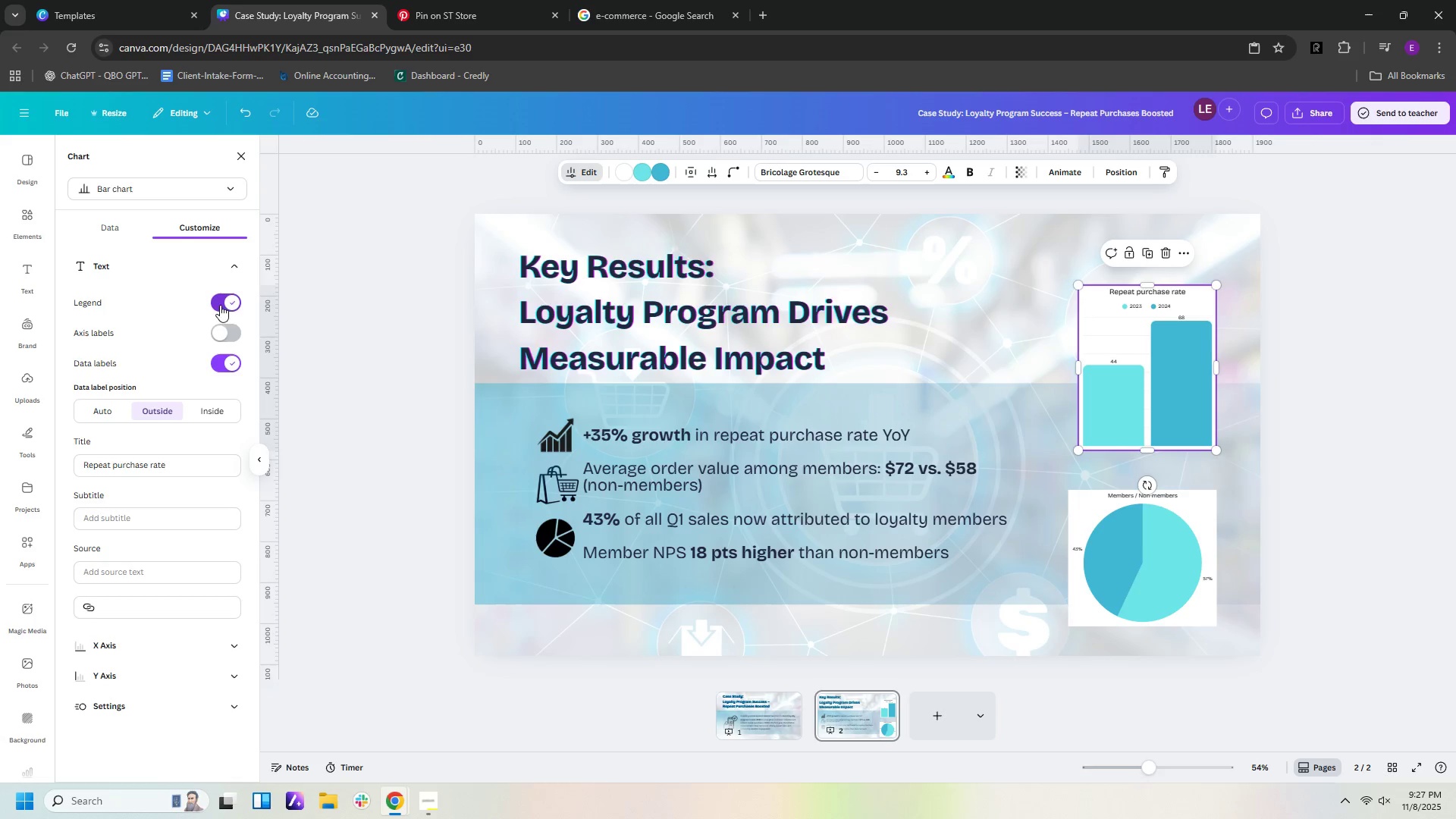 
left_click([237, 305])
 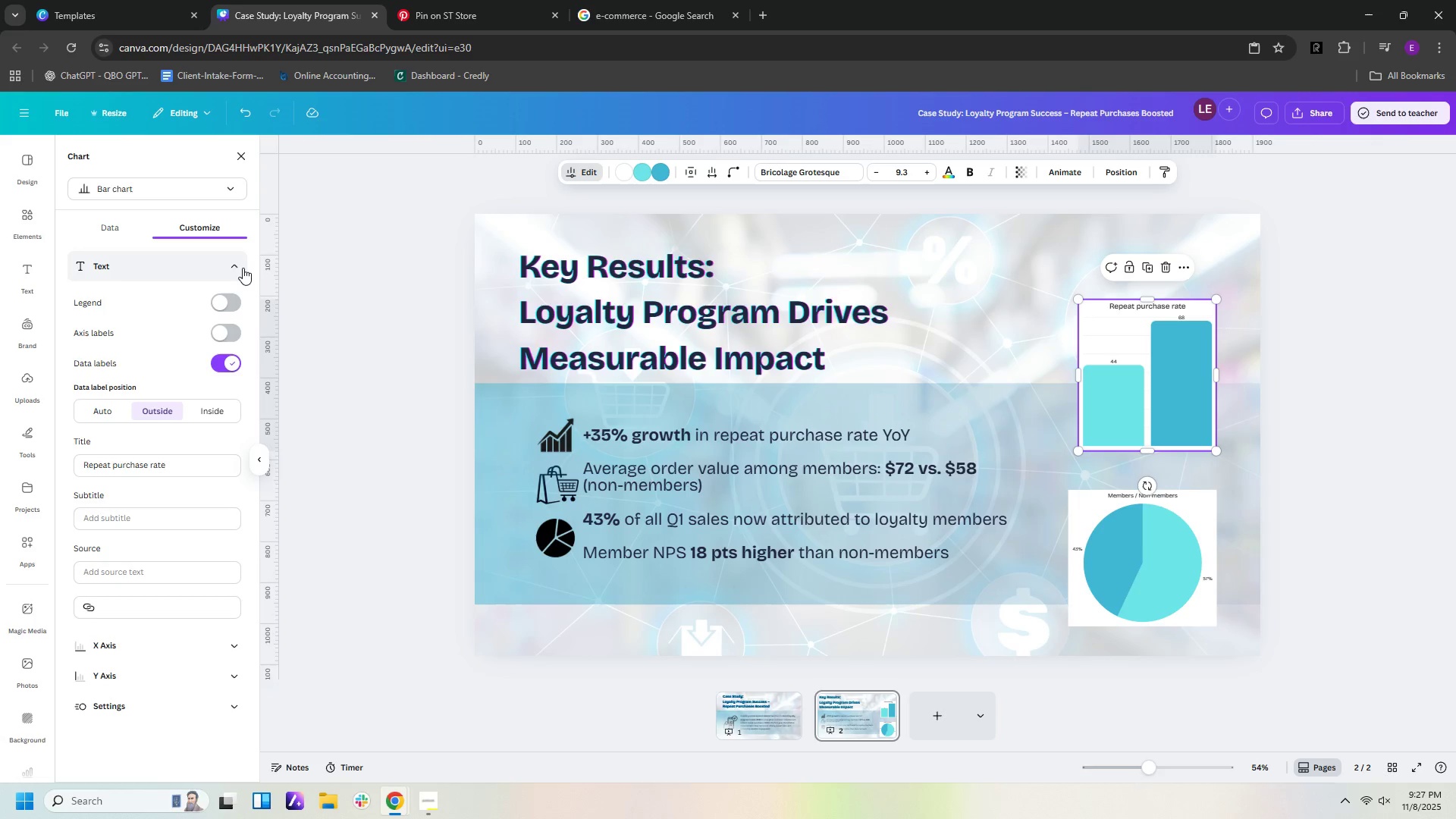 
left_click([242, 268])
 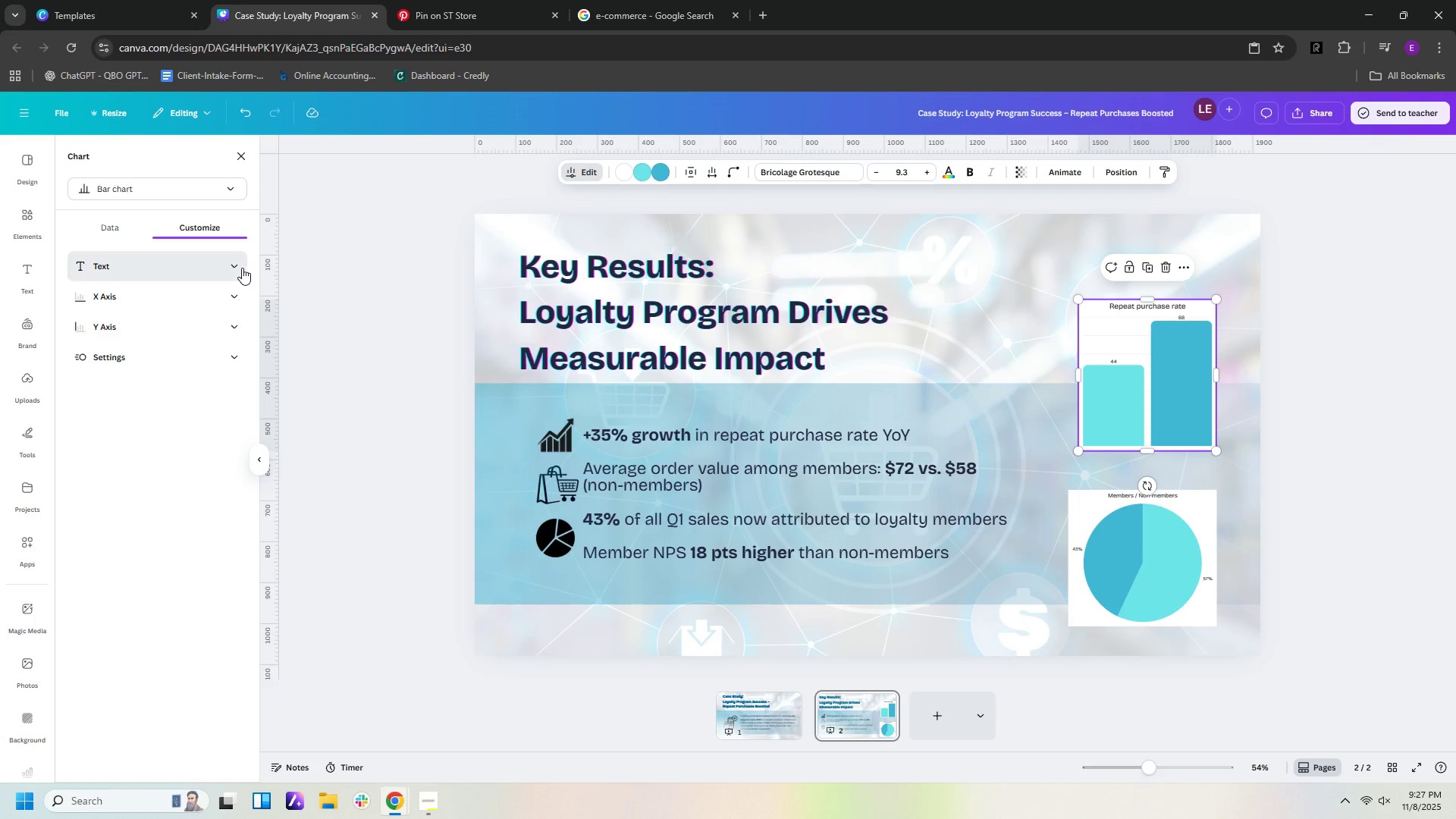 
left_click([242, 268])
 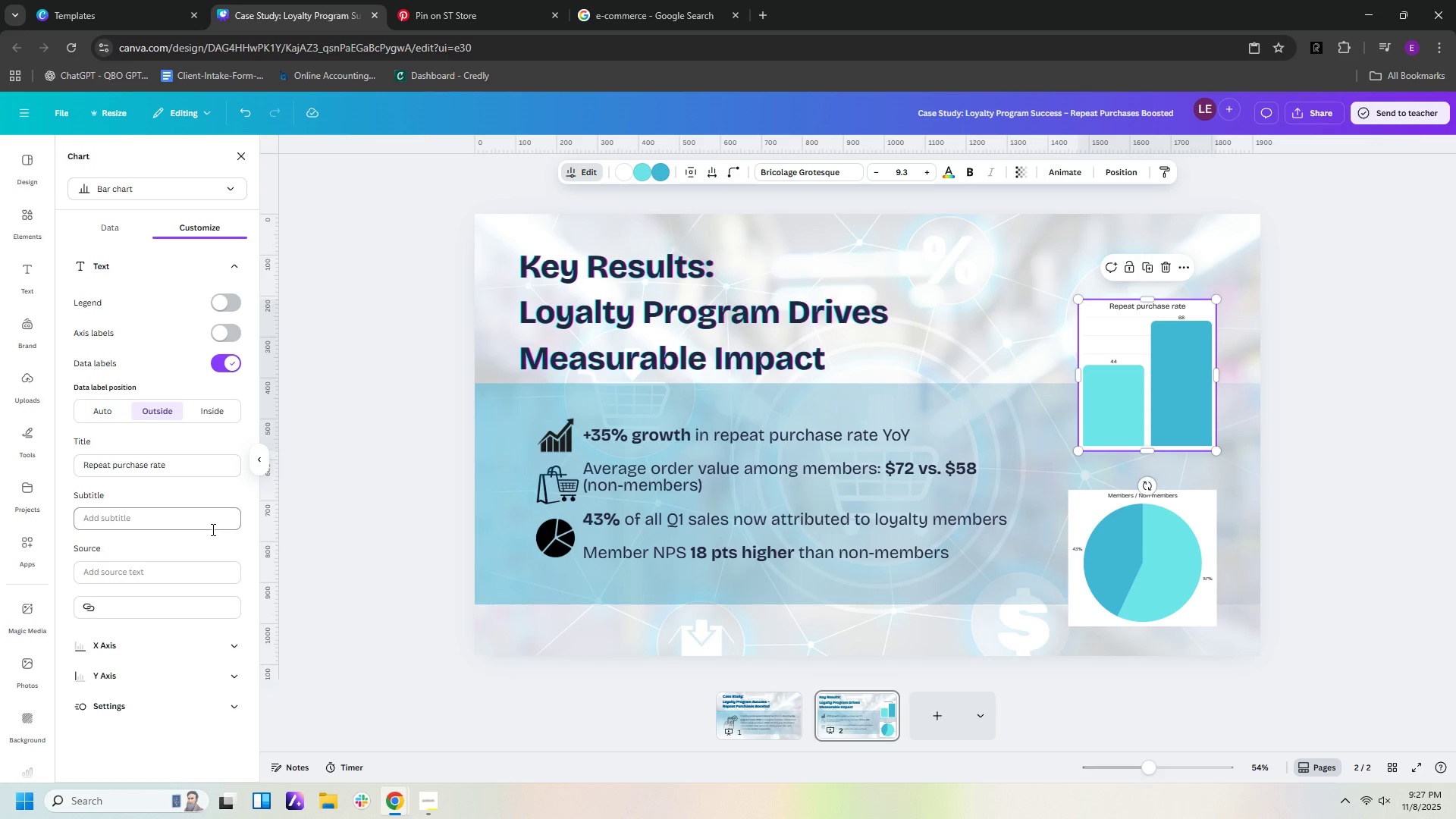 
wait(12.41)
 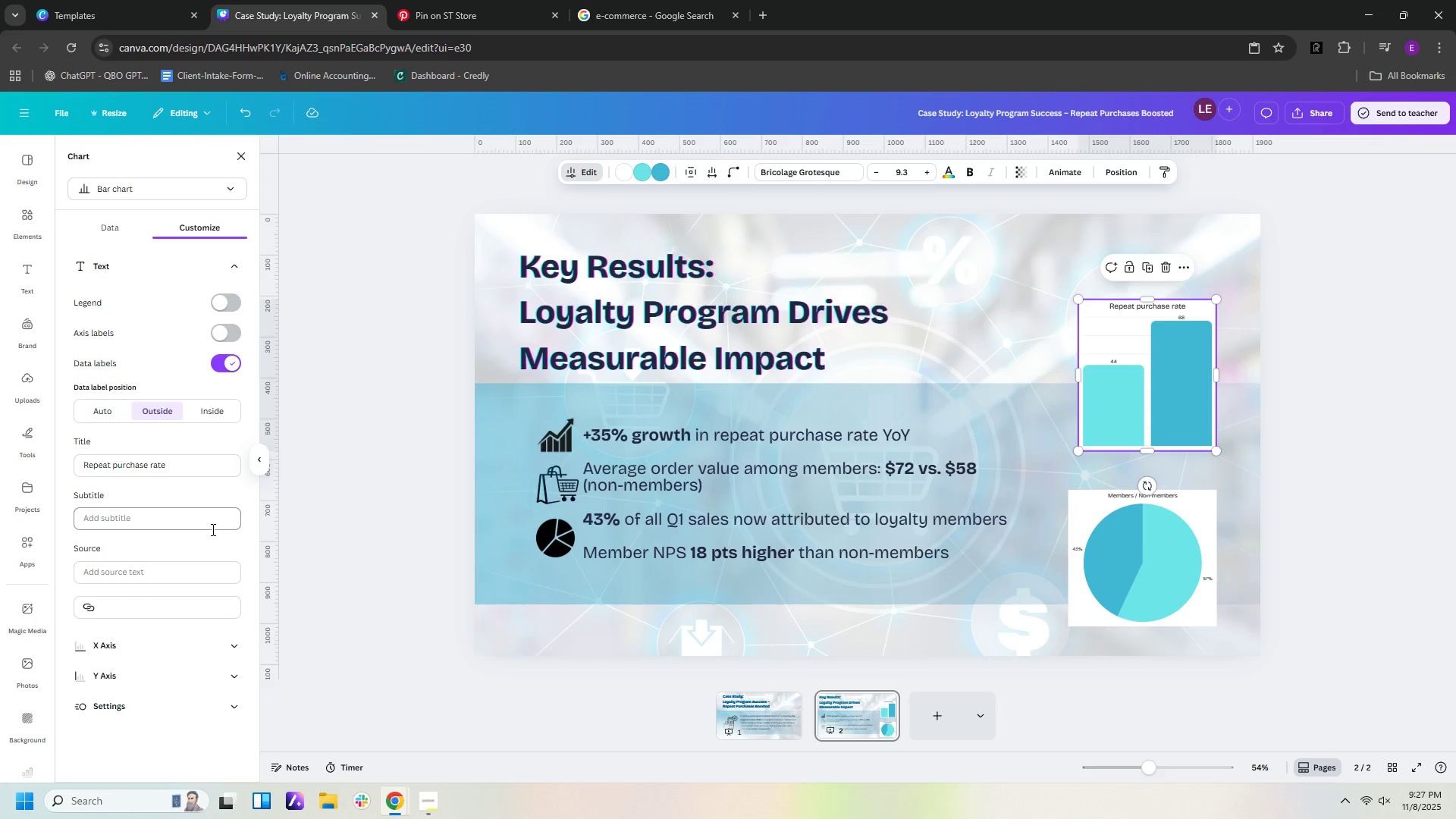 
left_click([1389, 491])
 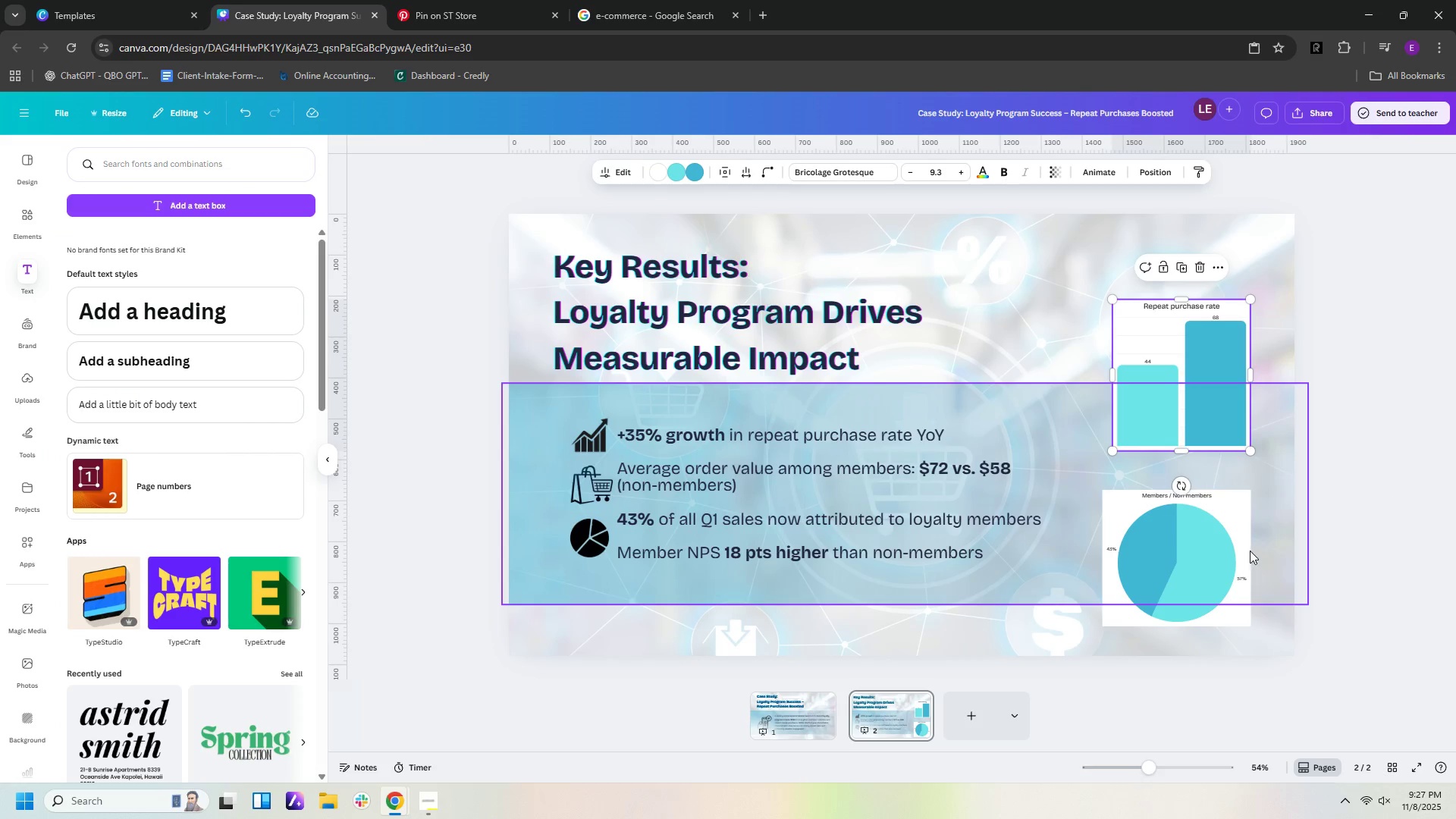 
left_click([1244, 545])
 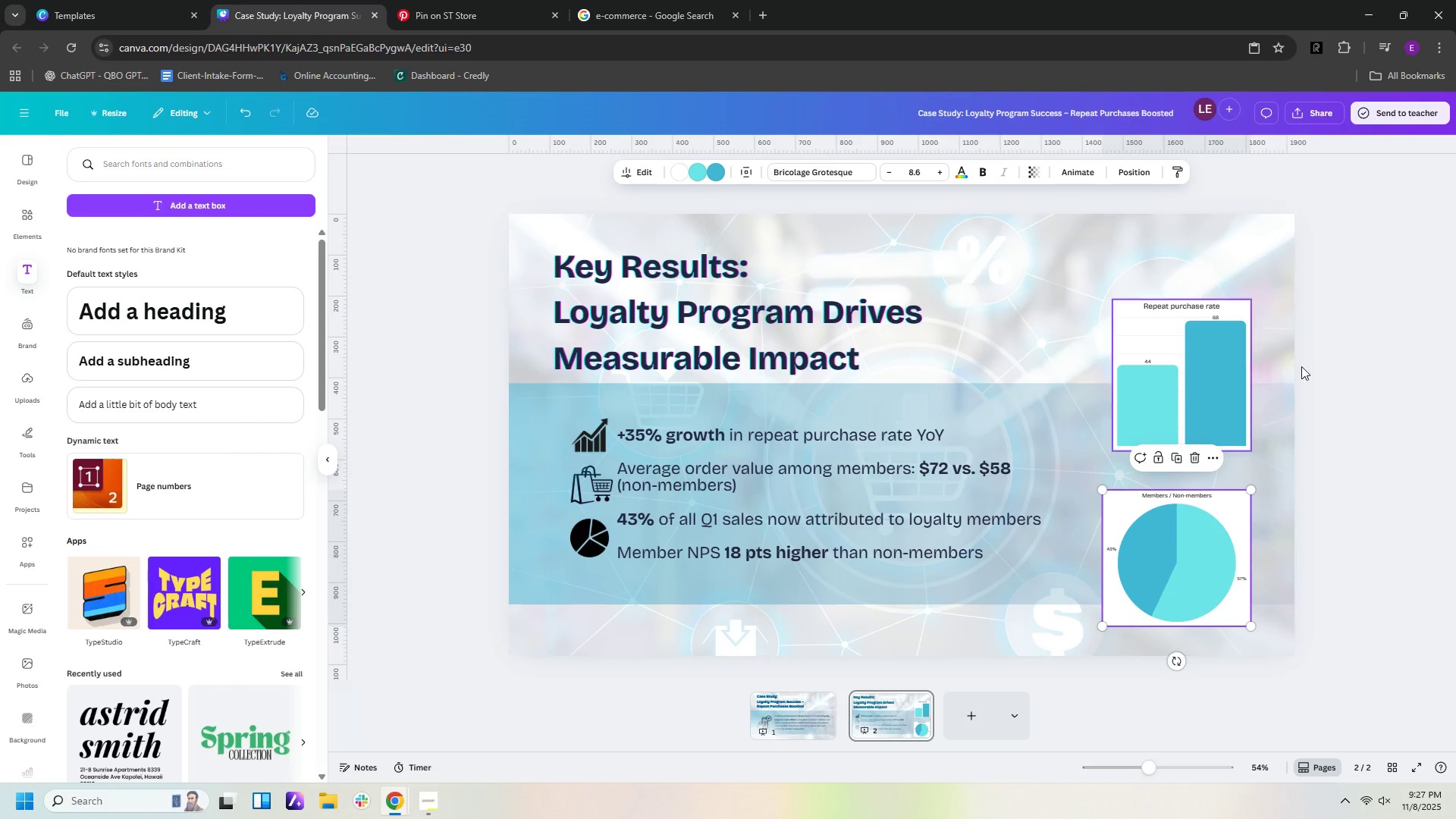 
left_click([1308, 373])
 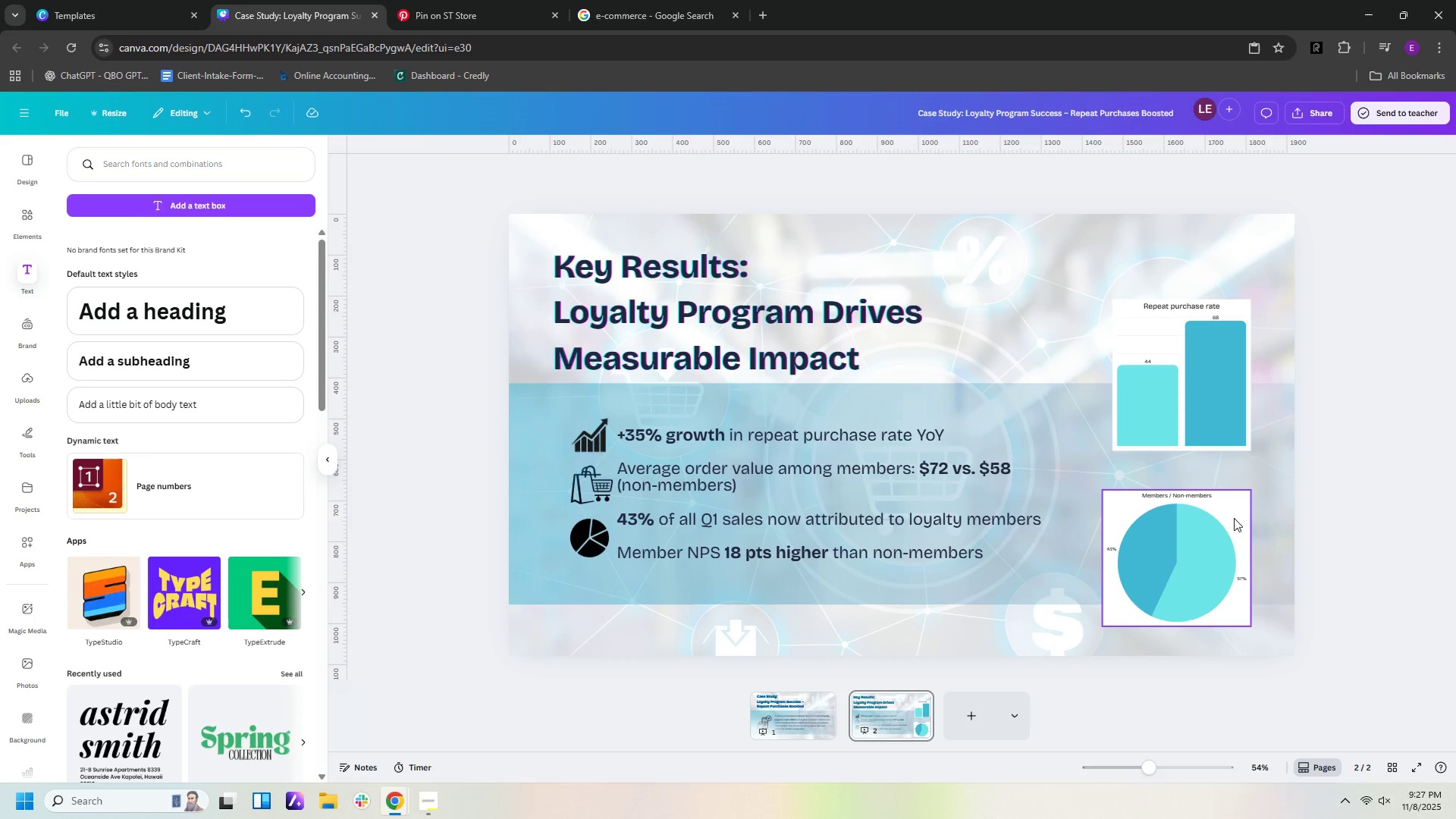 
left_click([1158, 403])
 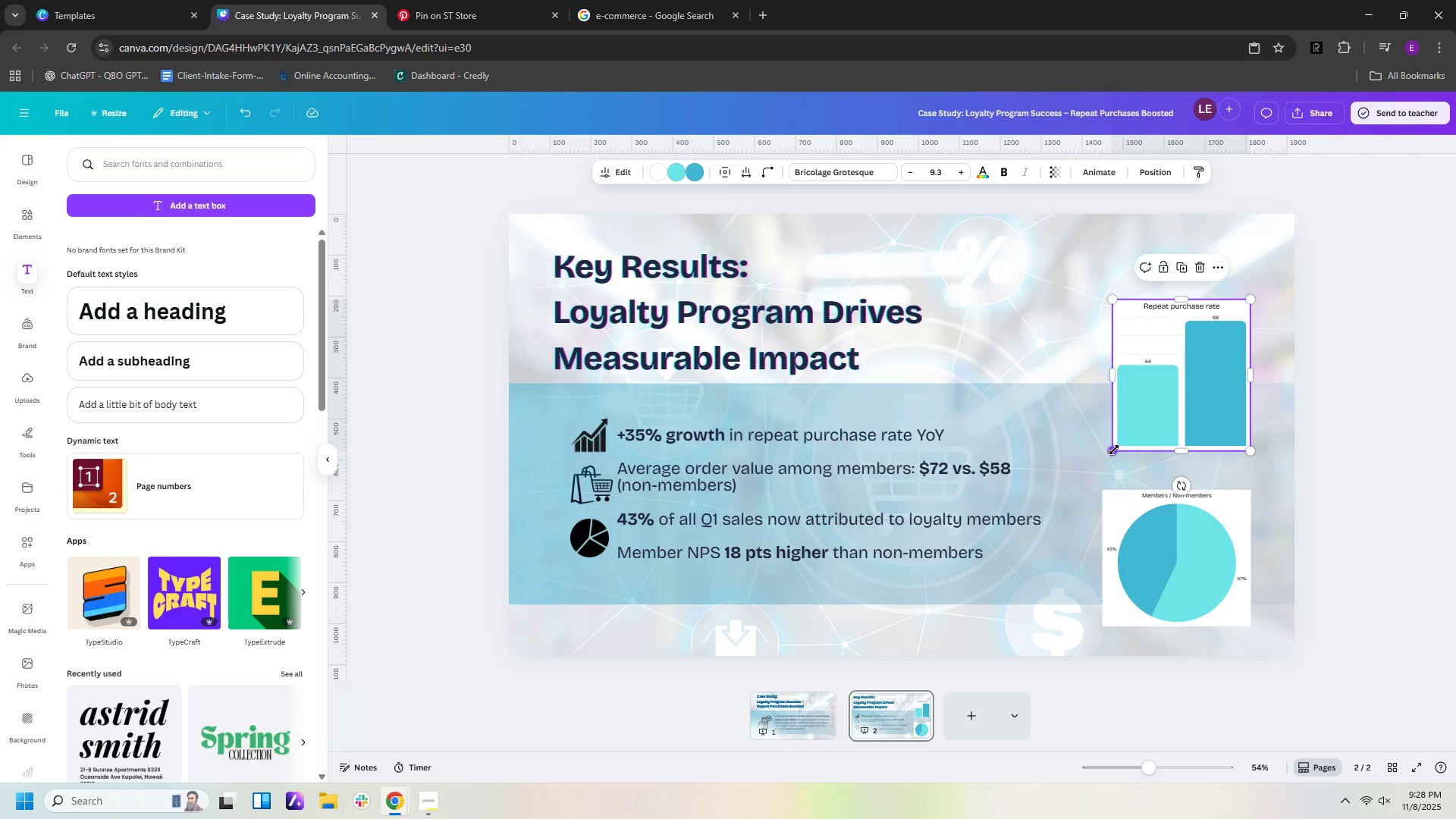 
left_click_drag(start_coordinate=[1114, 450], to_coordinate=[1104, 457])
 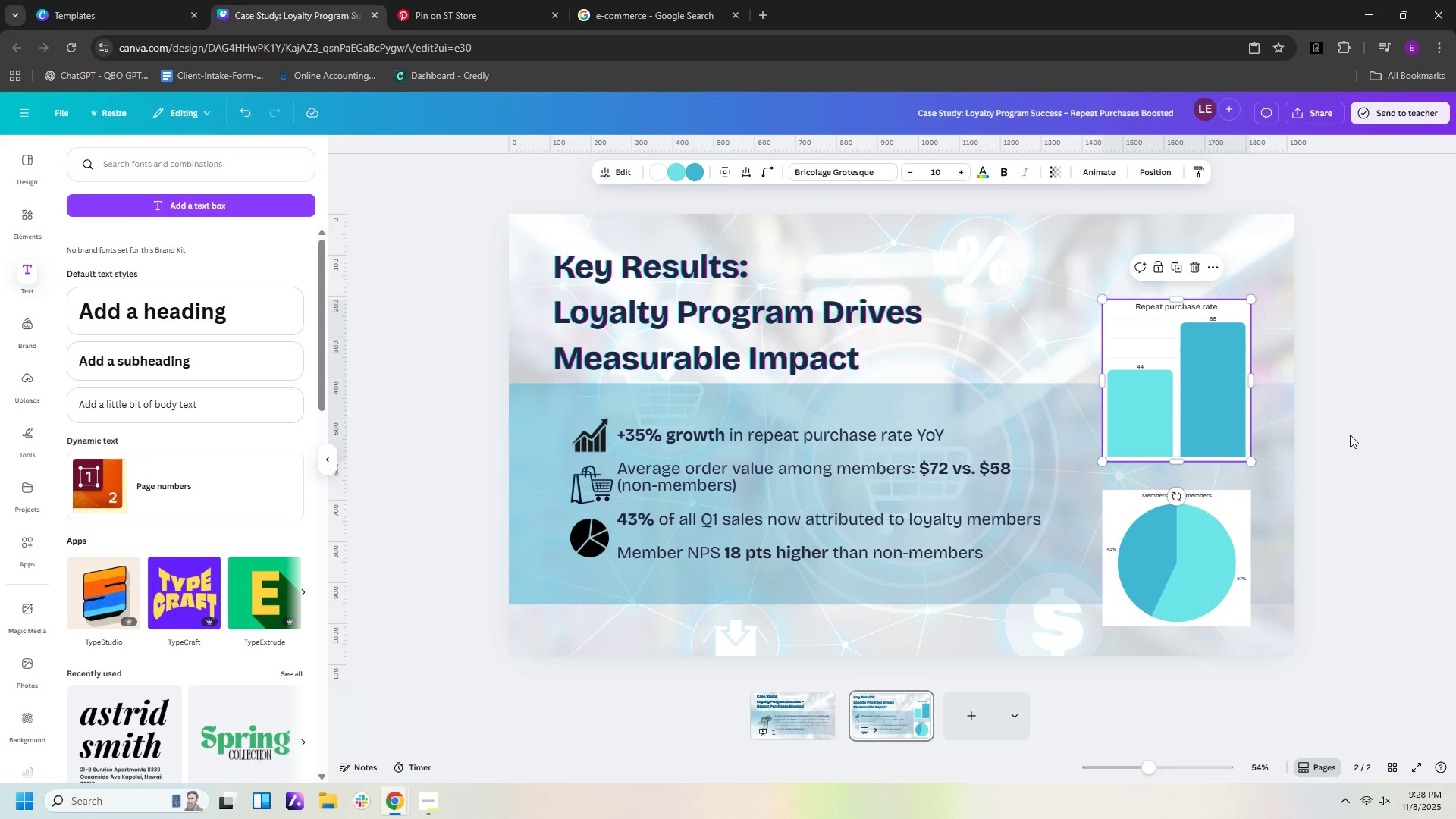 
left_click([1350, 435])
 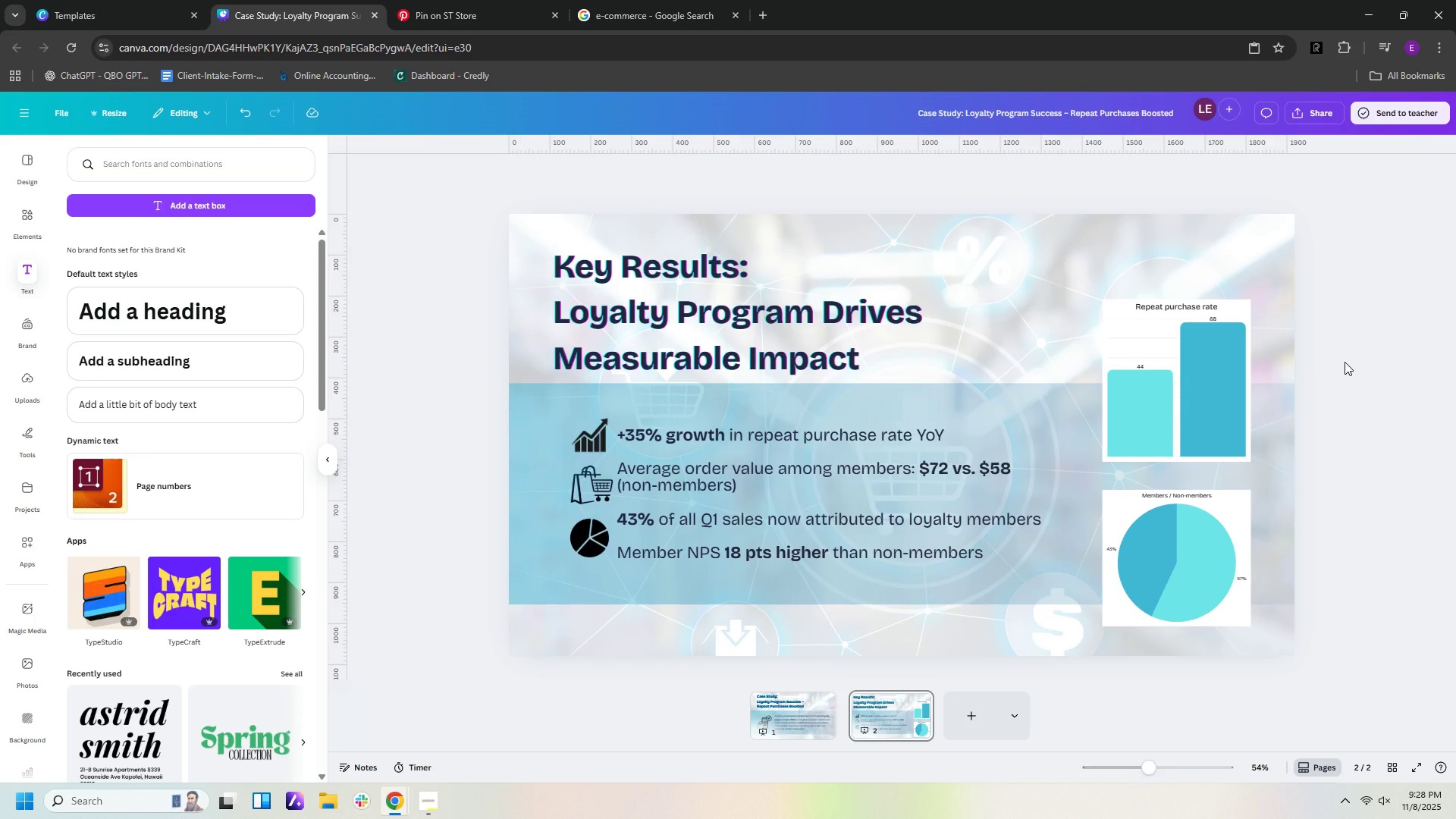 
wait(14.79)
 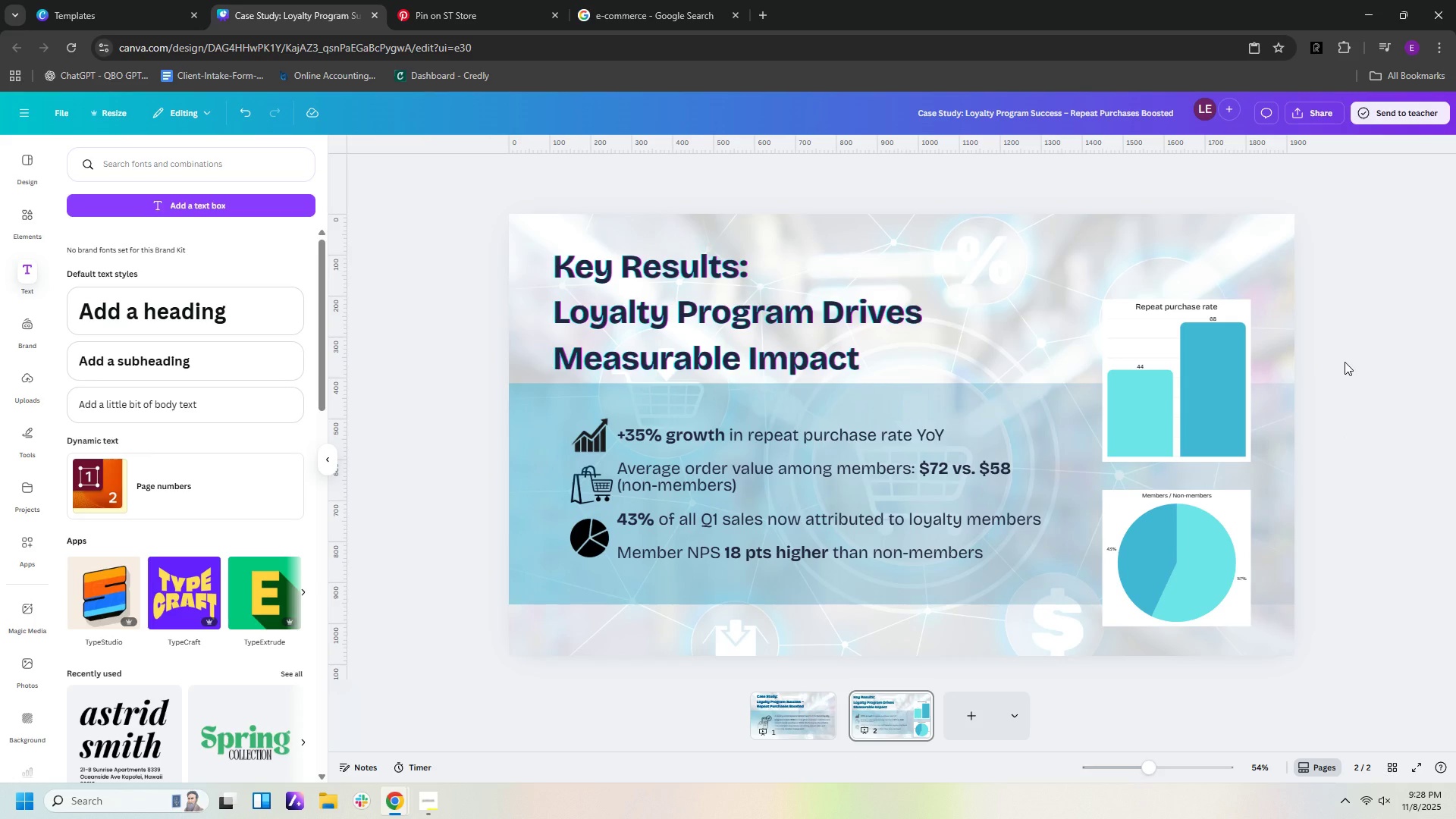 
left_click([1034, 181])
 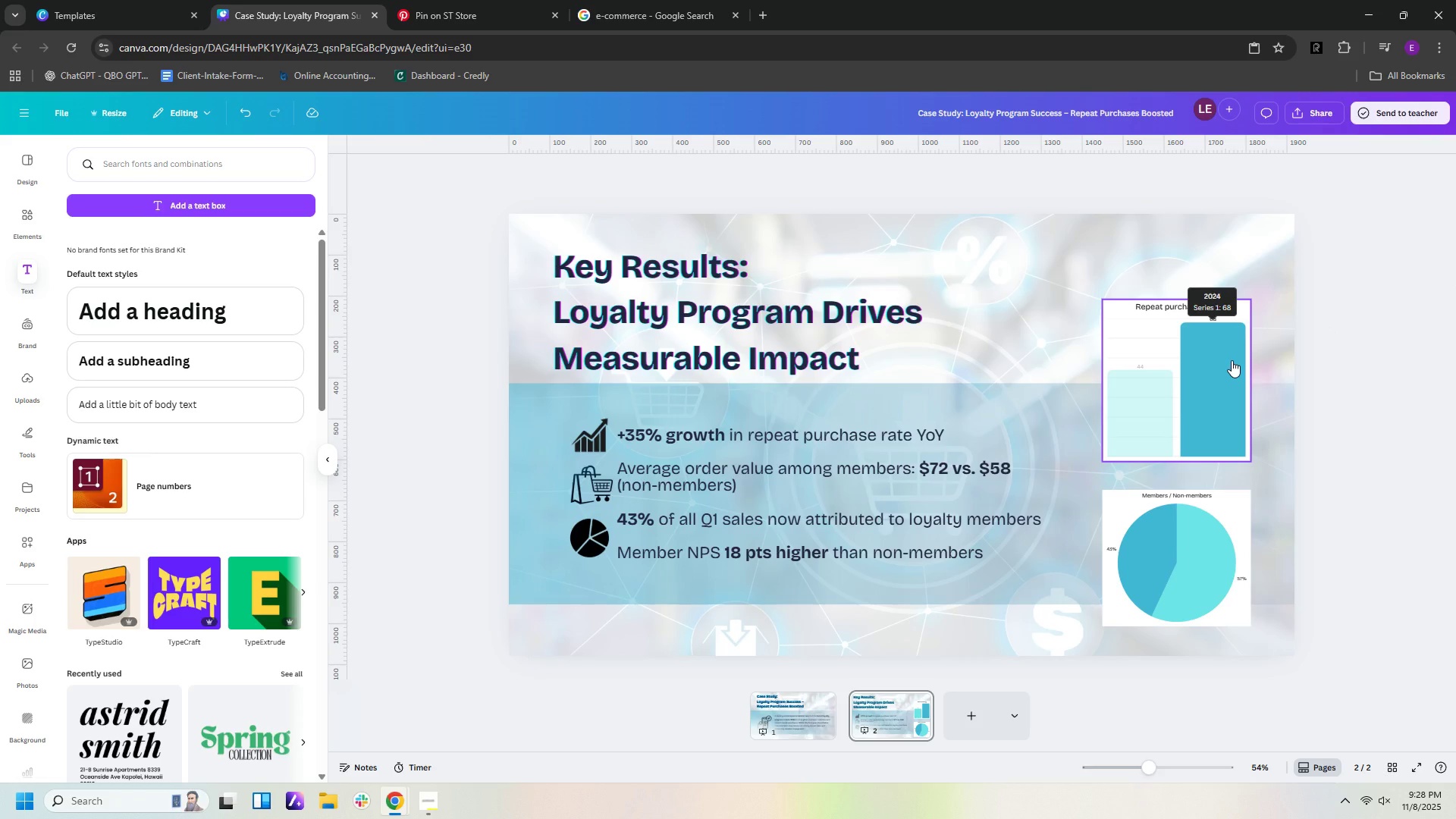 
wait(34.28)
 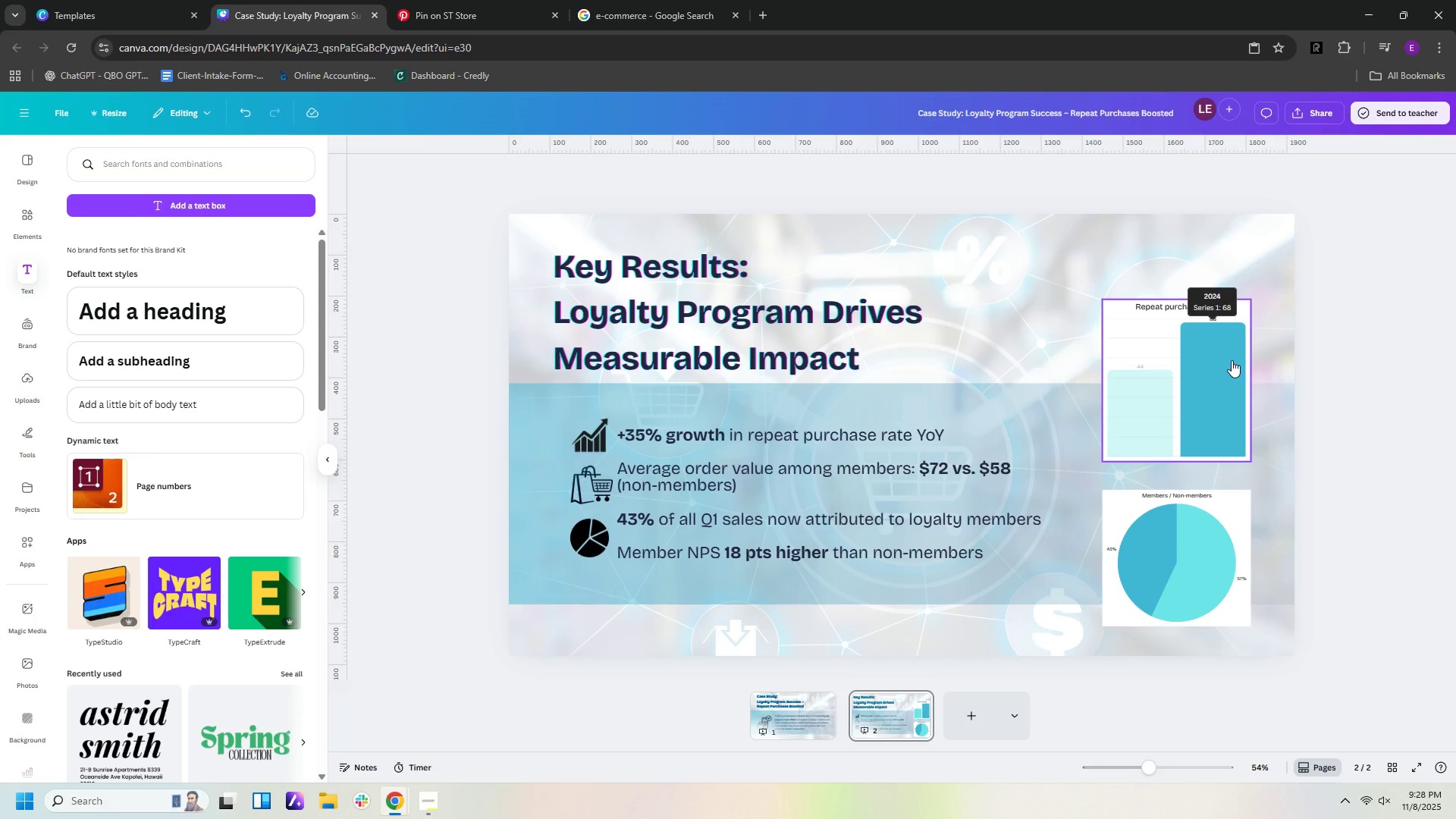 
left_click([1410, 398])
 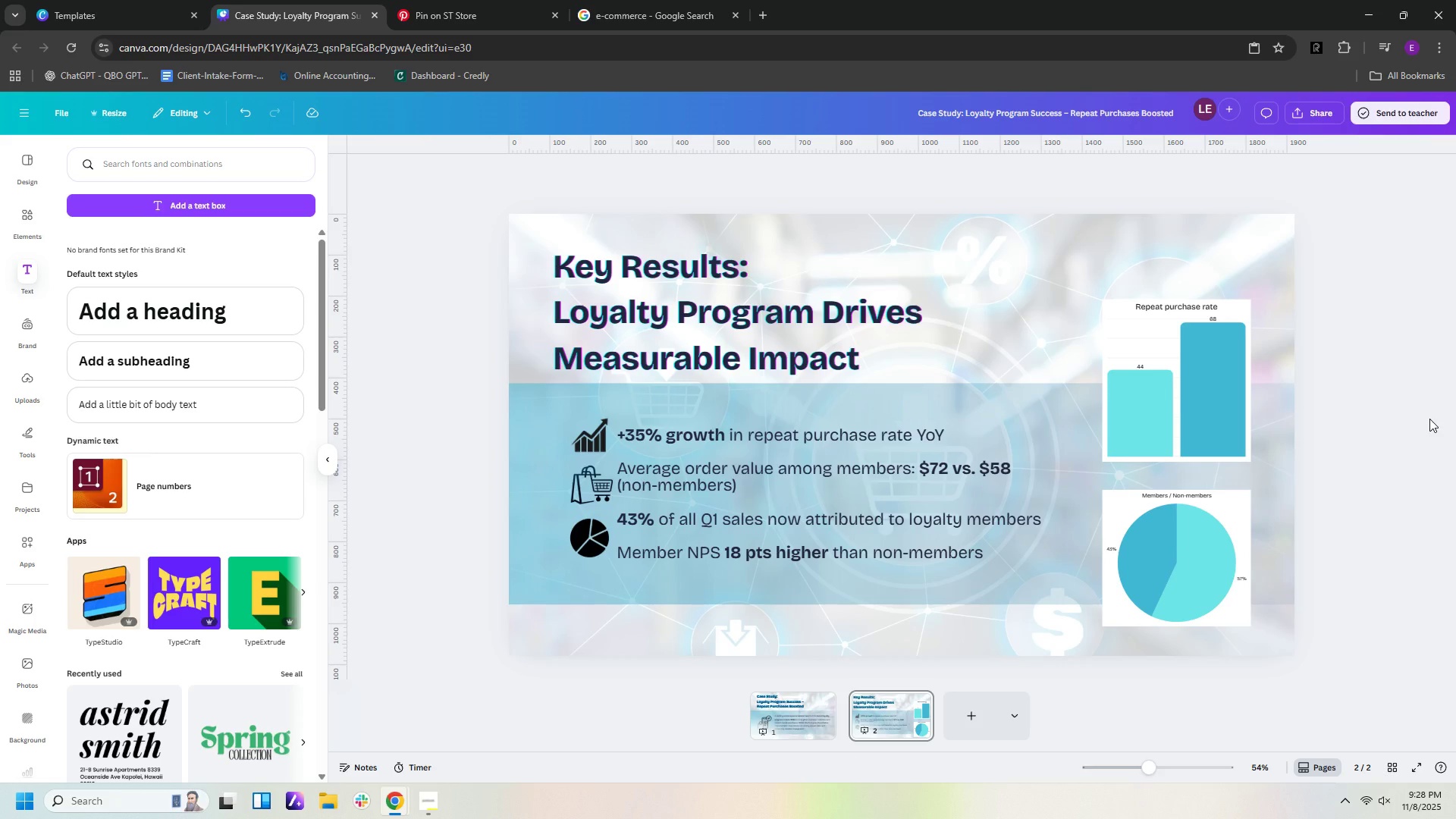 
wait(7.34)
 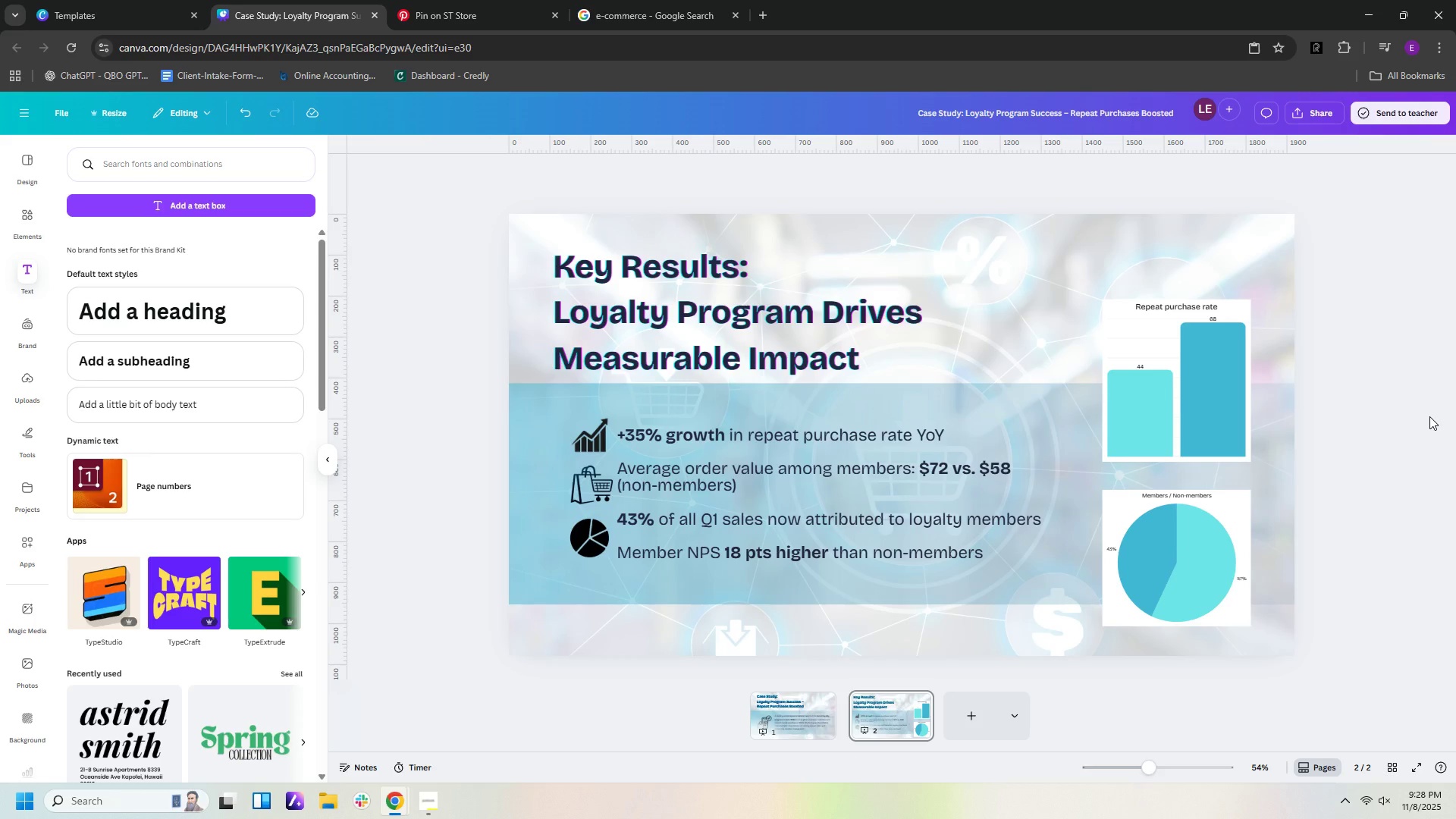 
left_click([1417, 390])
 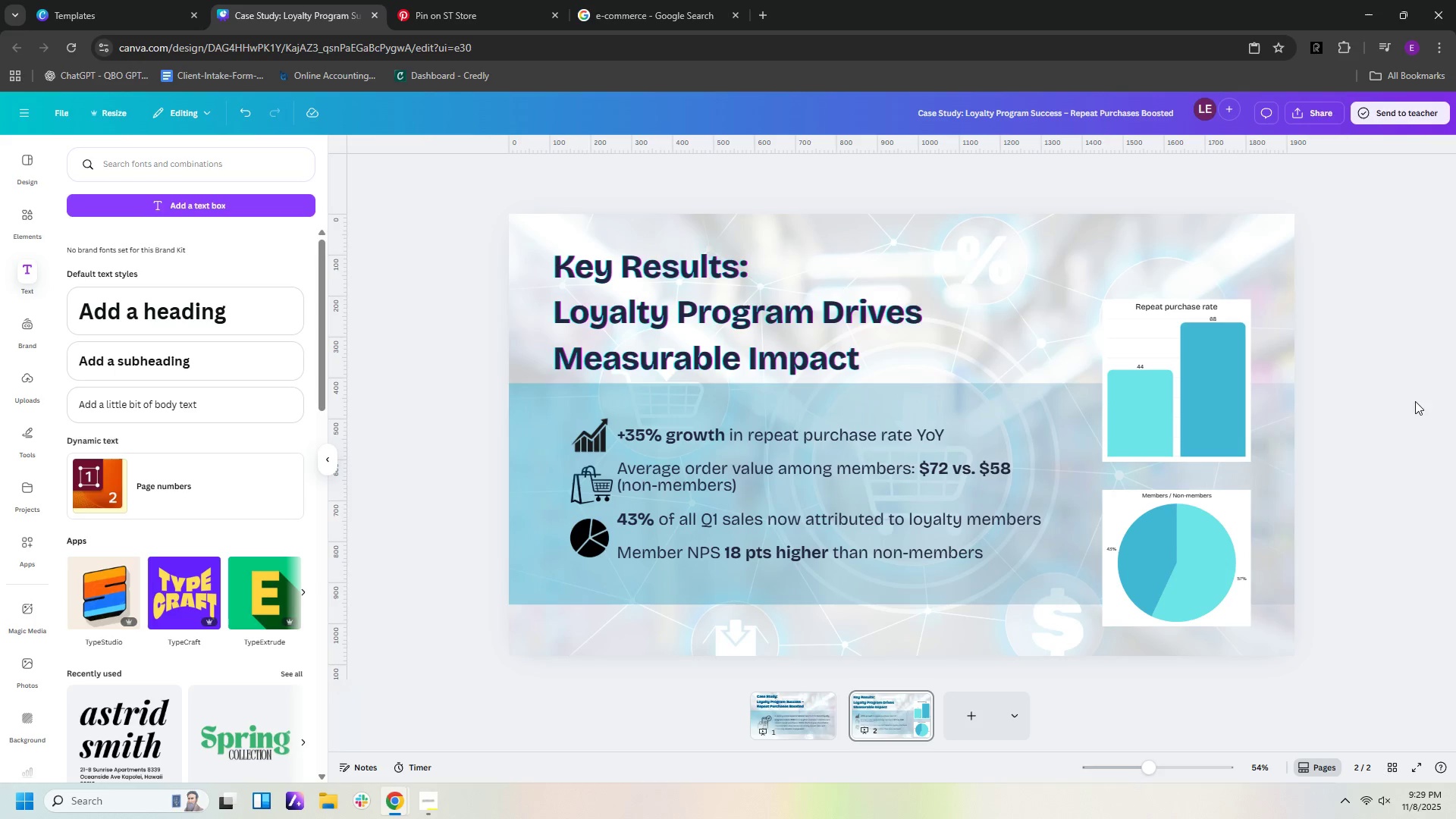 
left_click([1369, 406])
 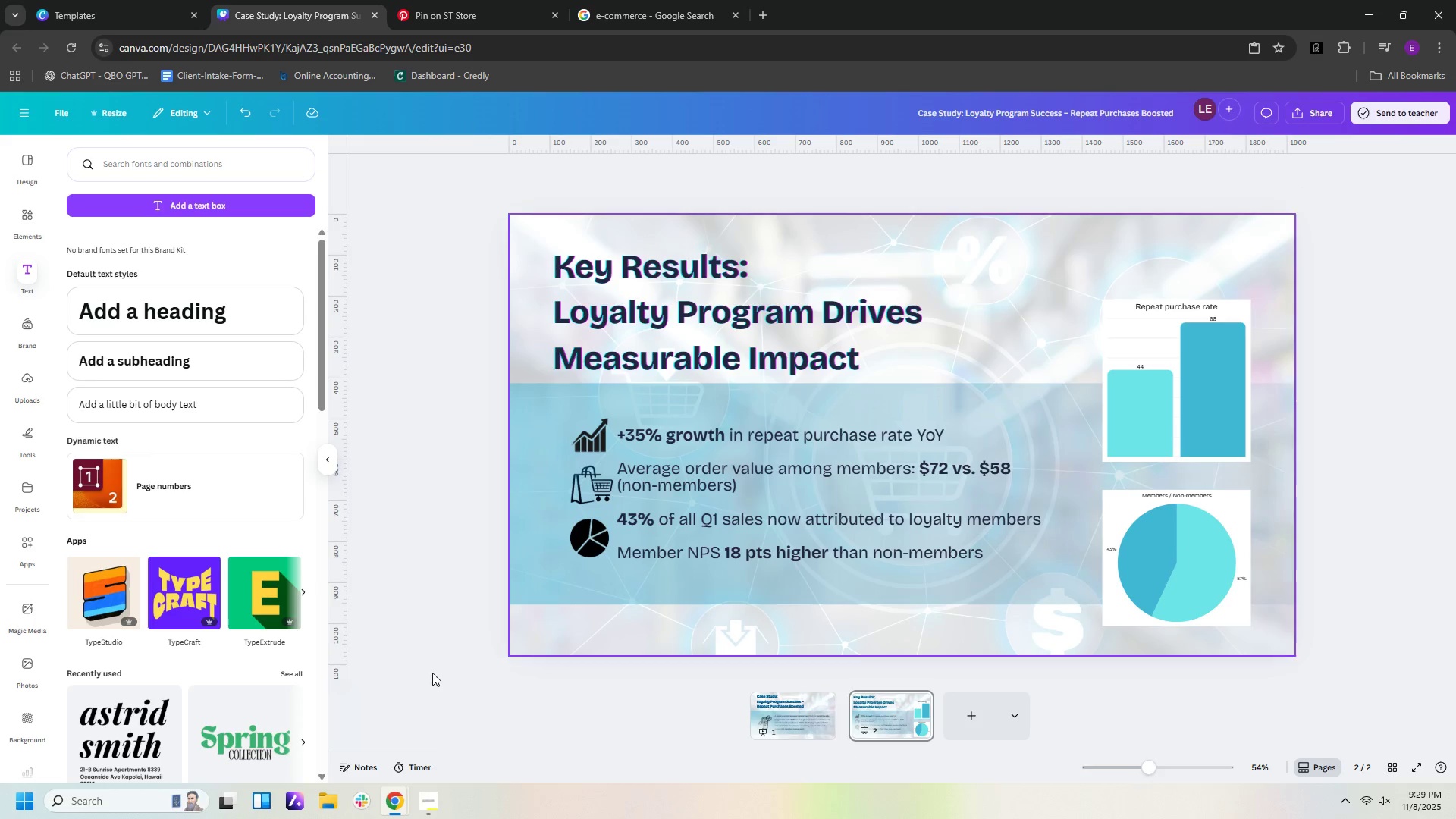 
left_click([435, 808])